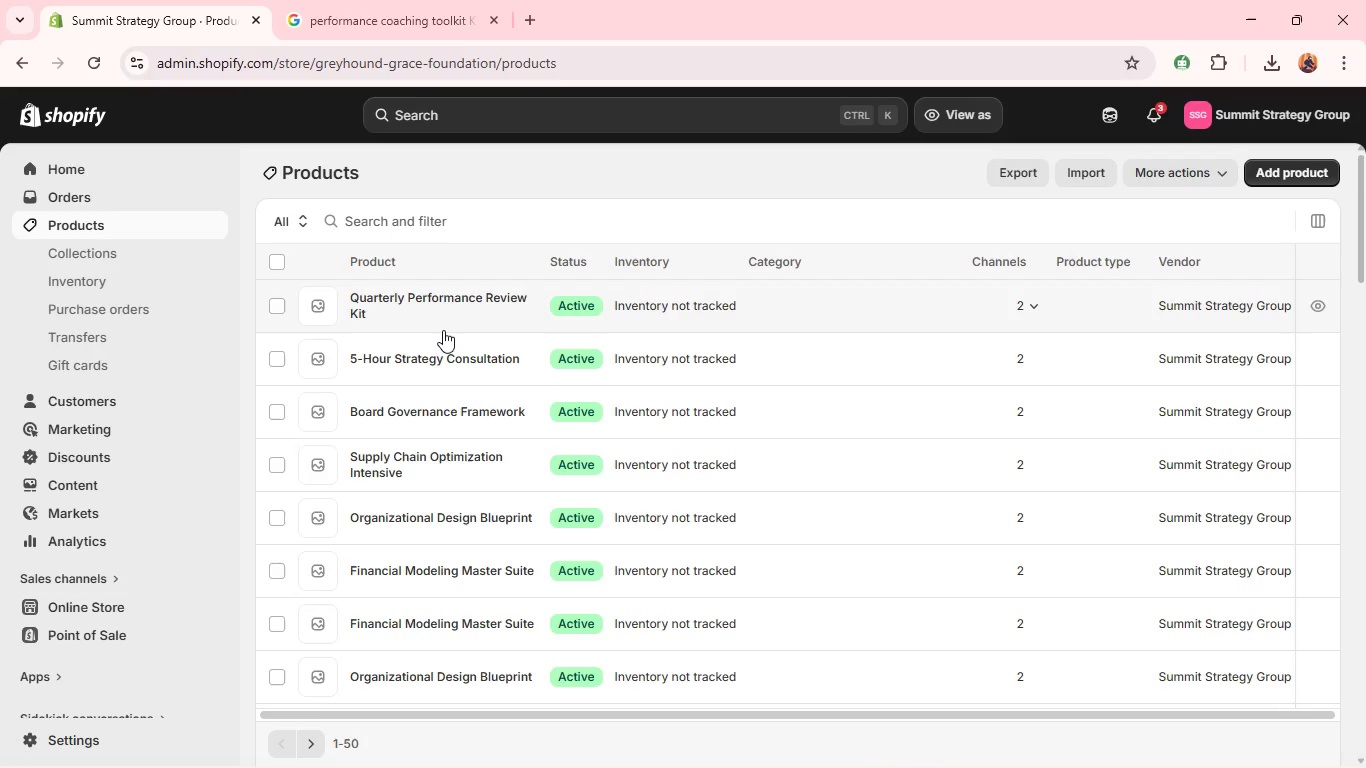 
left_click([460, 468])
 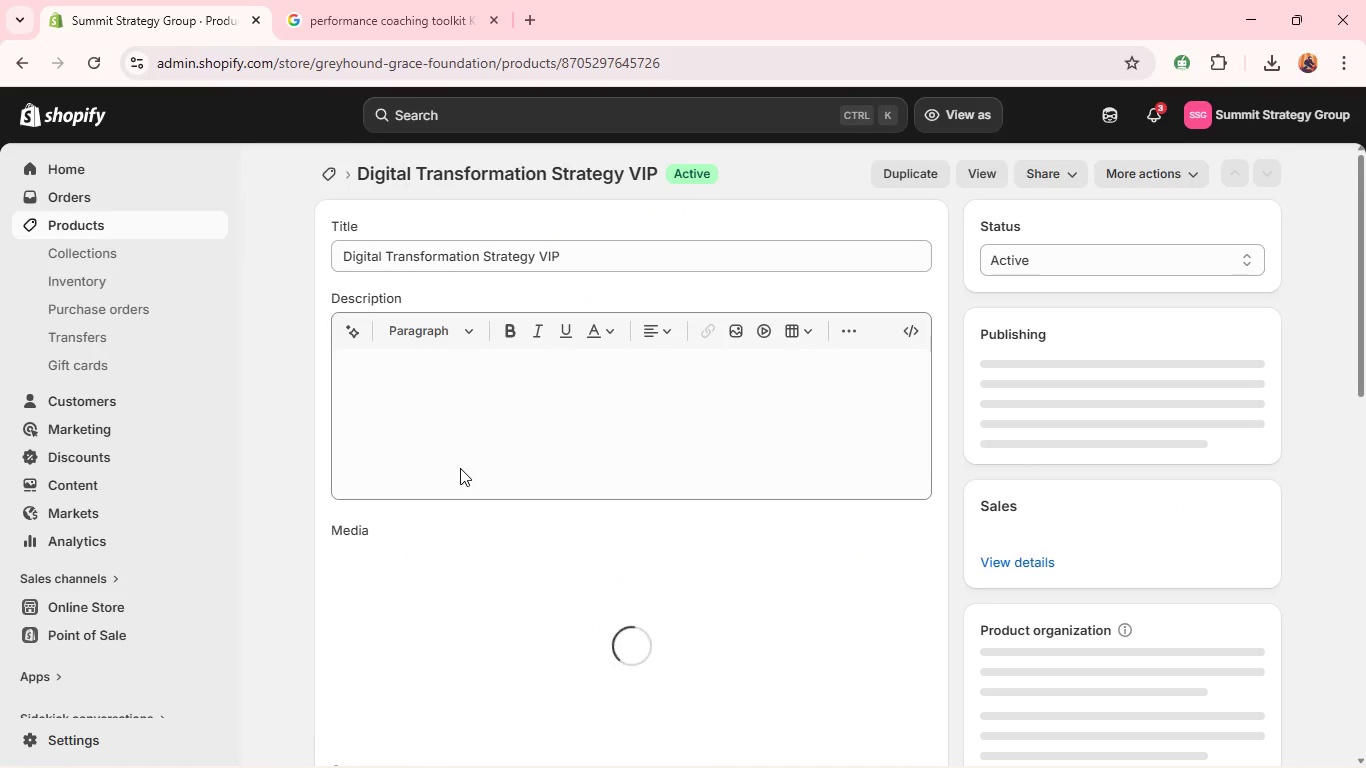 
key(Alt+Tab)
 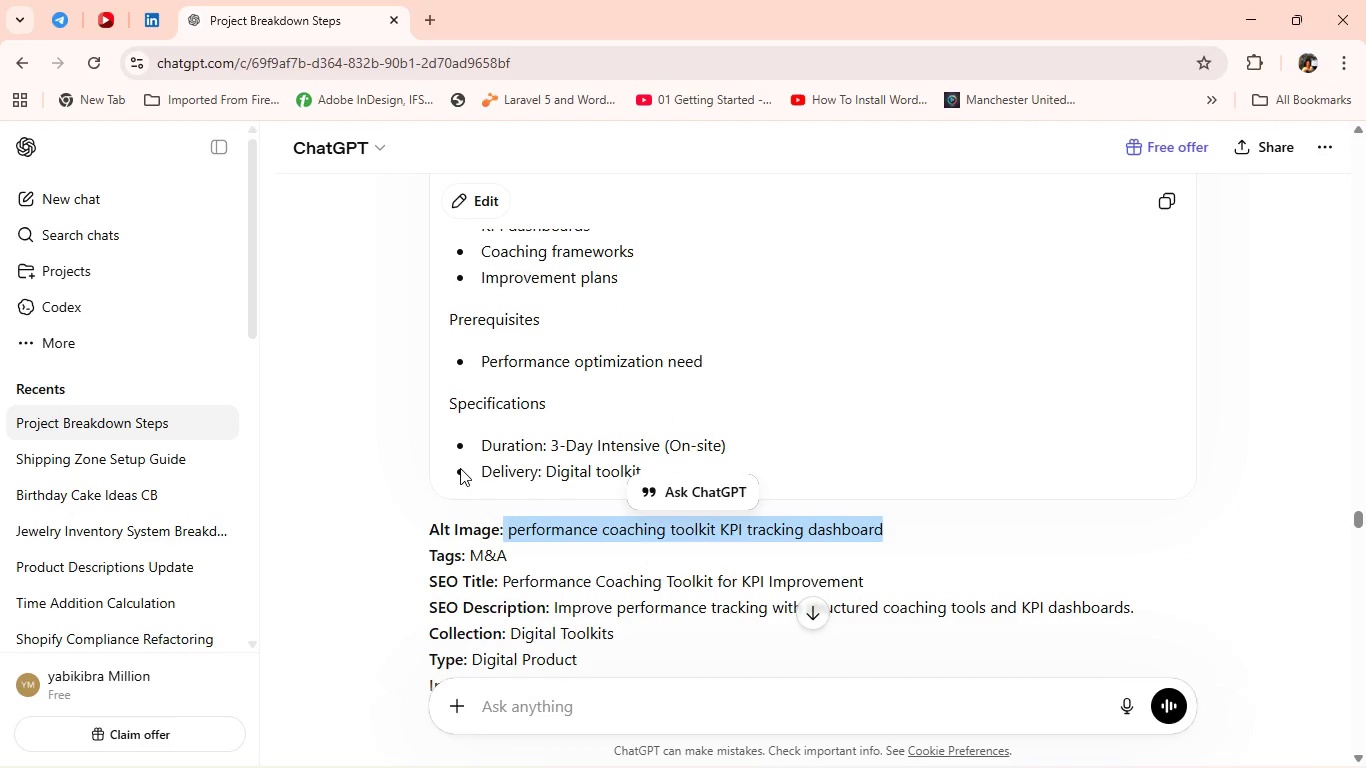 
scroll: coordinate [477, 467], scroll_direction: down, amount: 5.0
 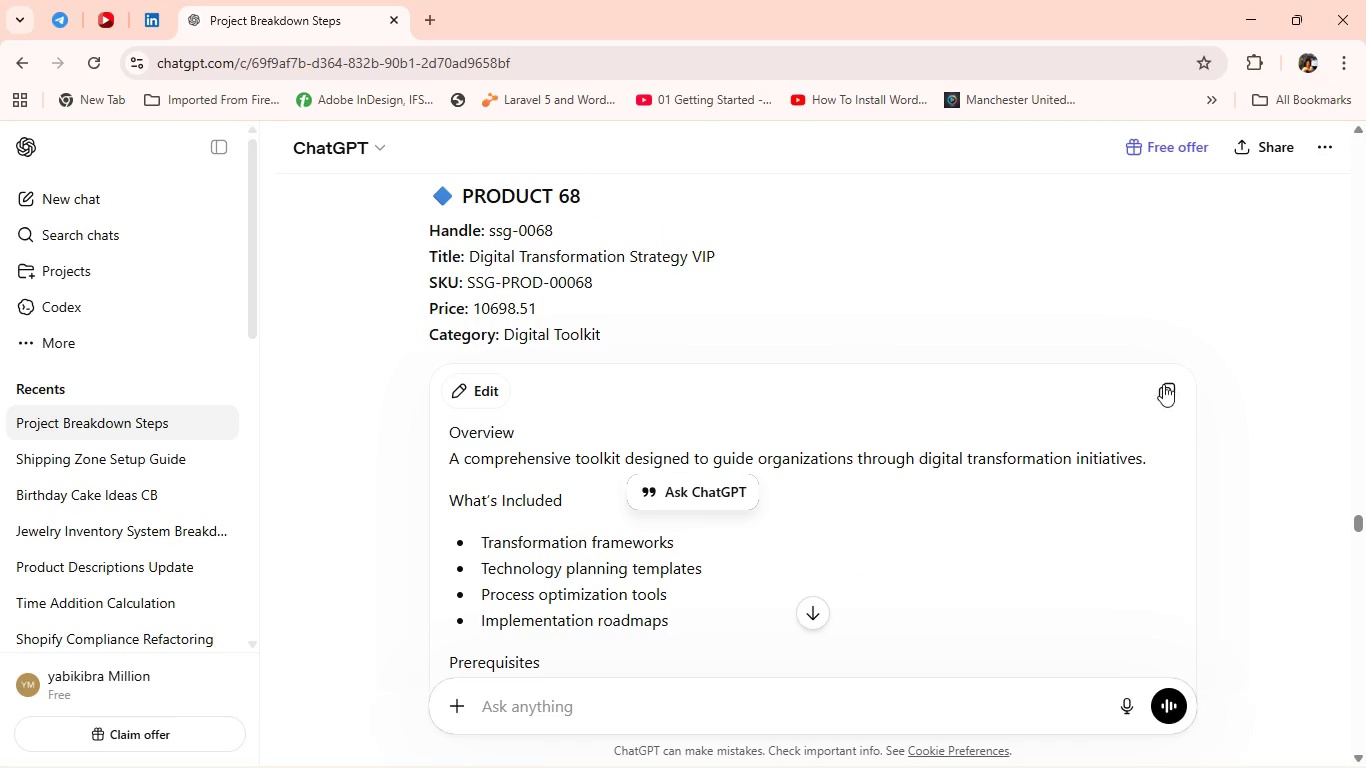 
left_click([1165, 384])
 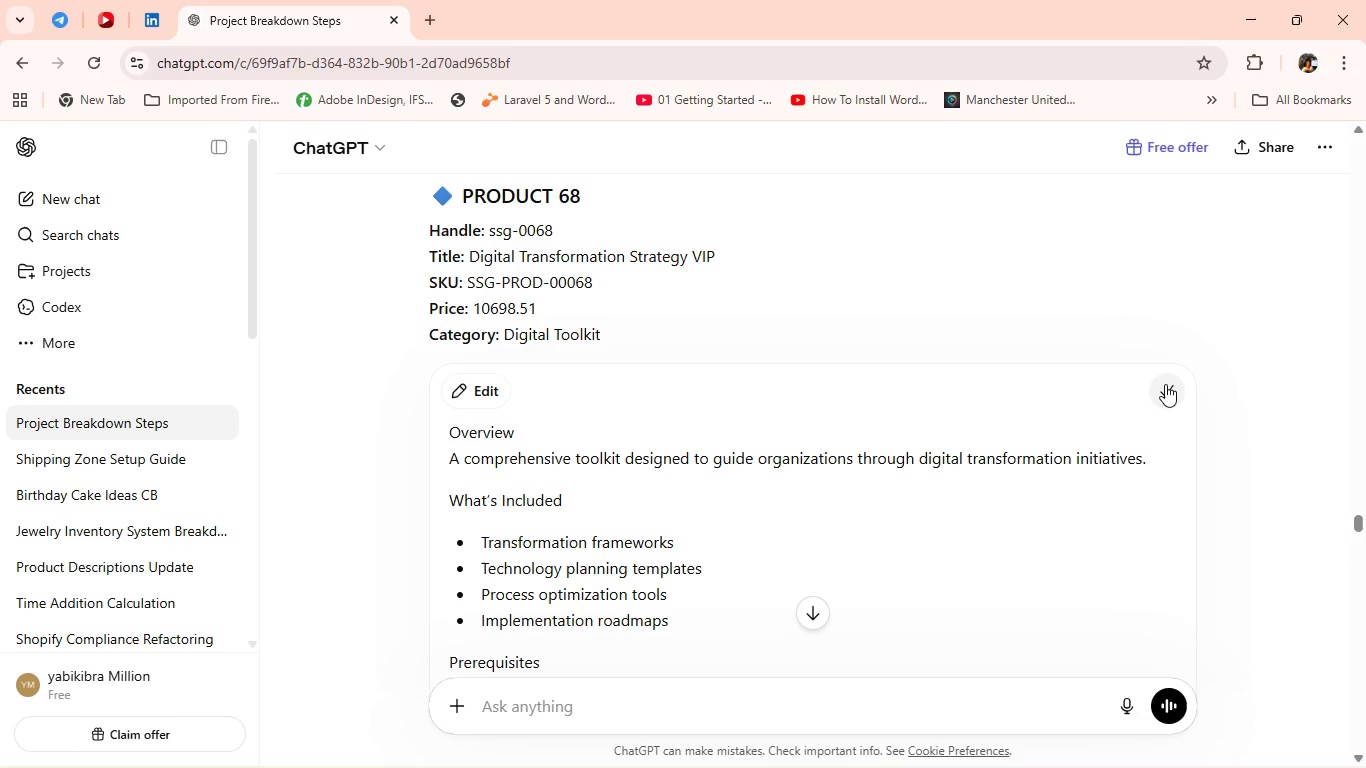 
key(Alt+Tab)
 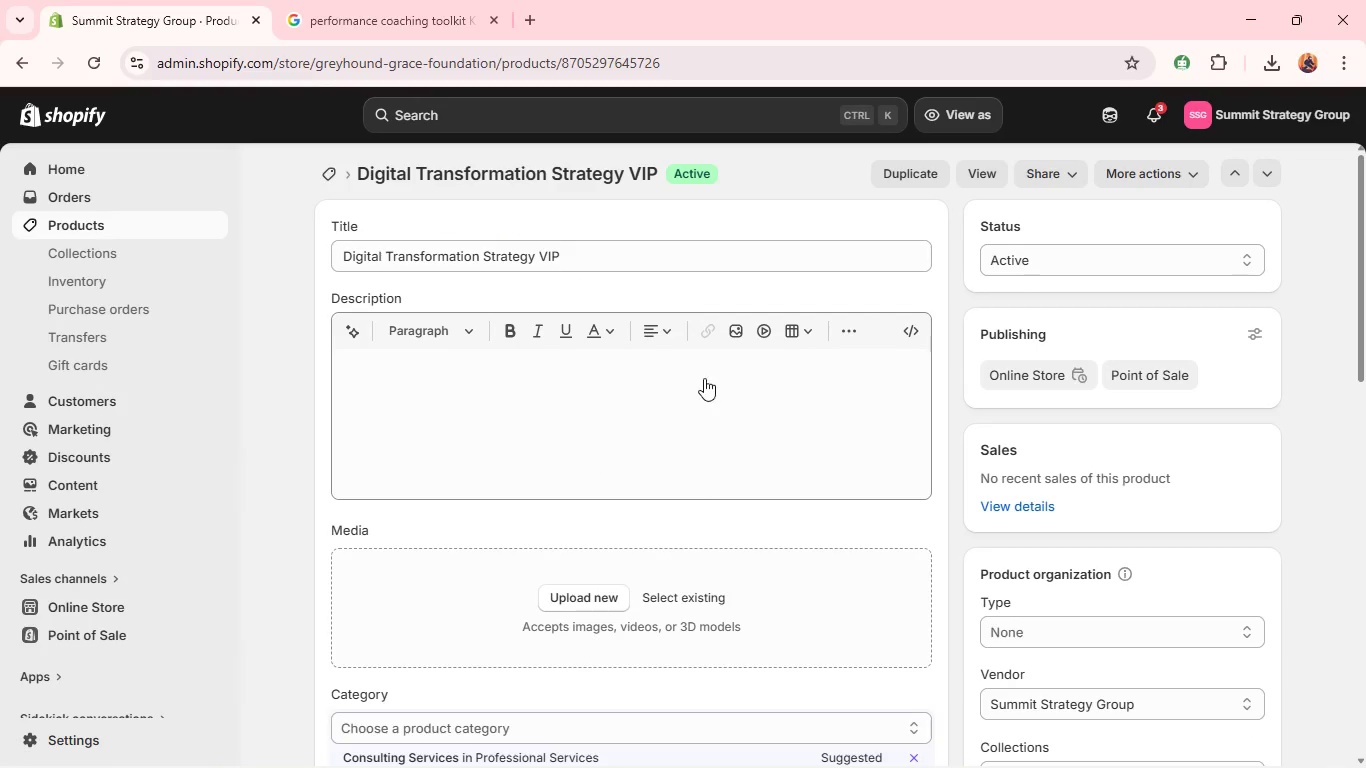 
left_click([703, 376])
 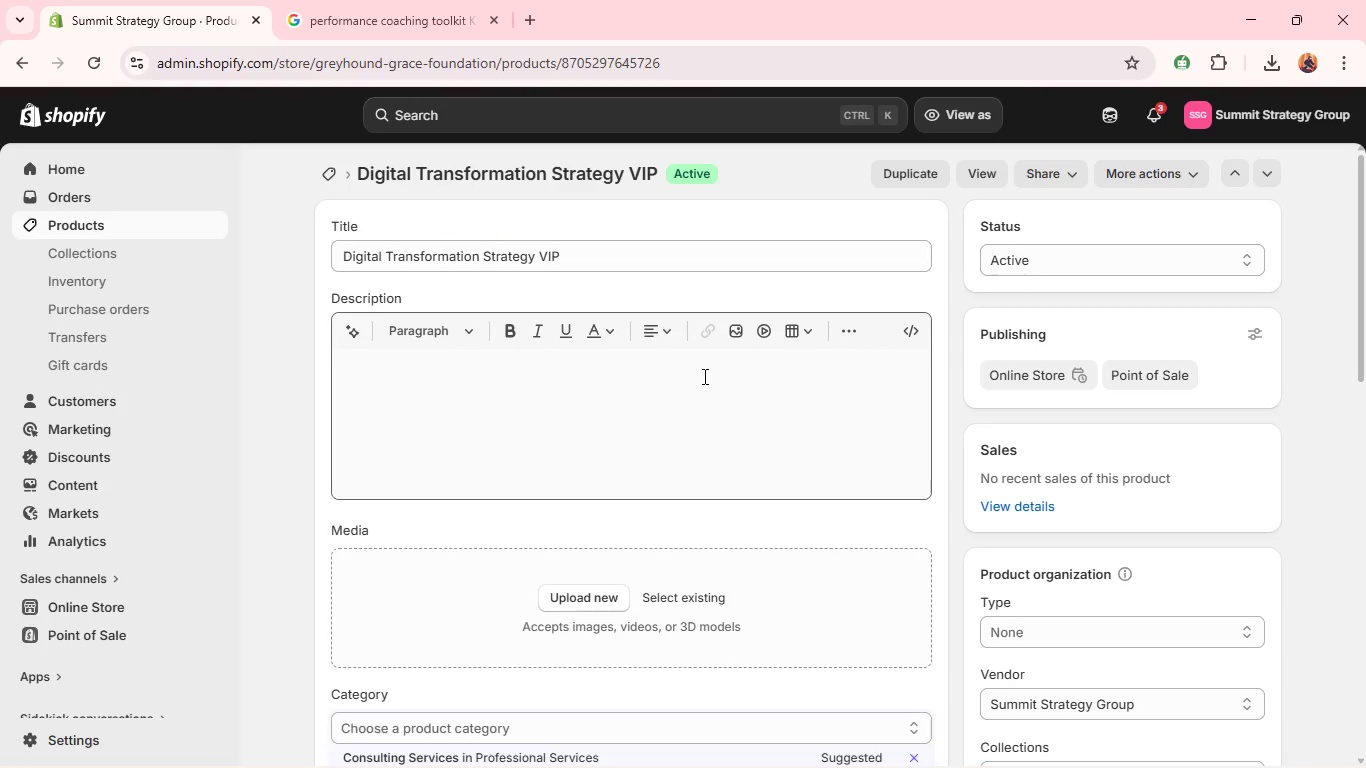 
key(Control+V)
 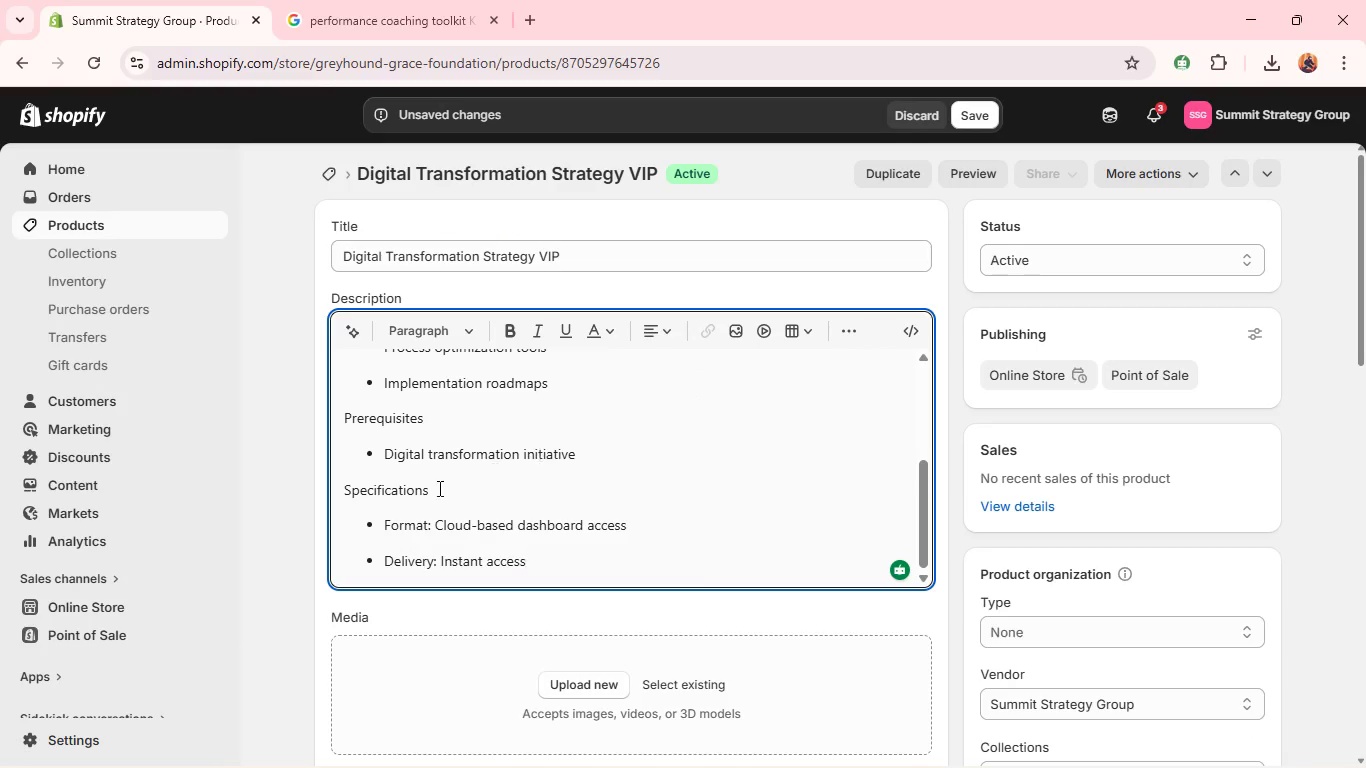 
double_click([428, 491])
 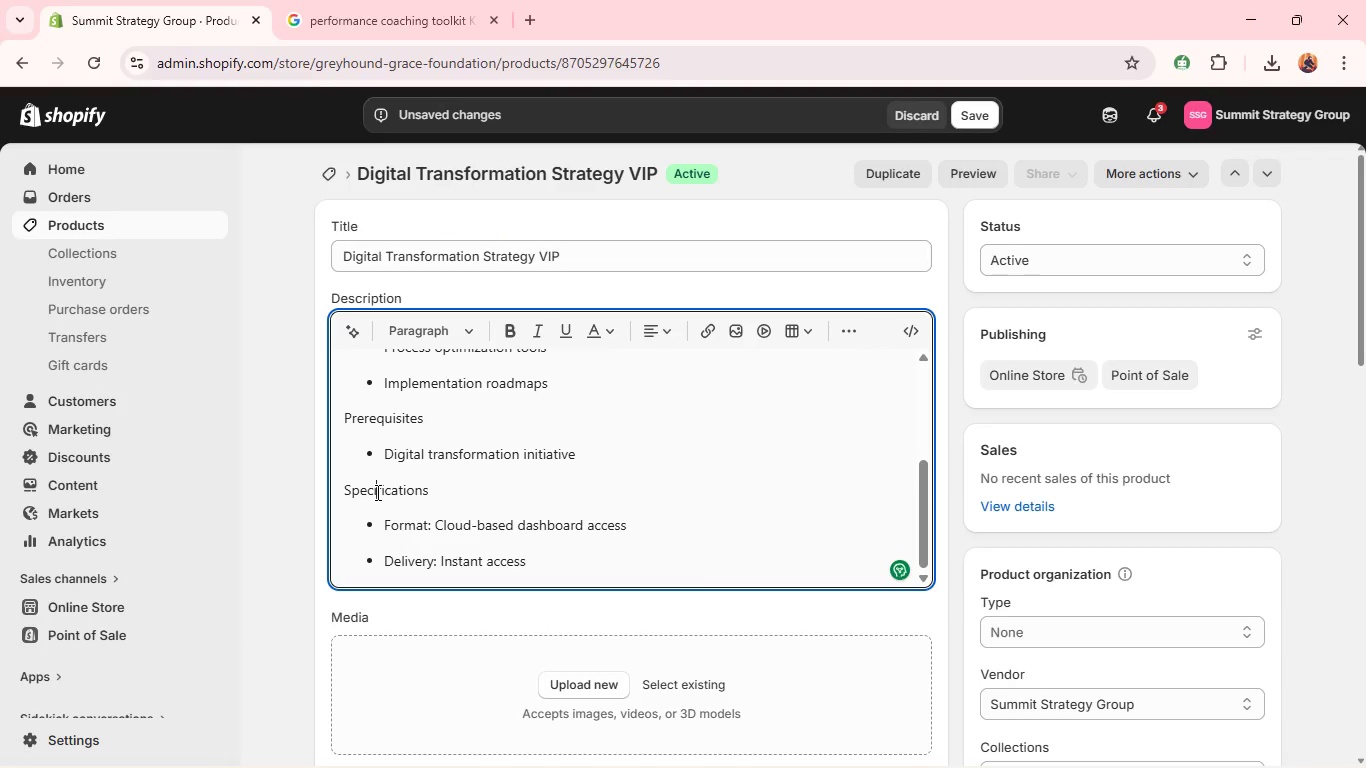 
double_click([376, 492])
 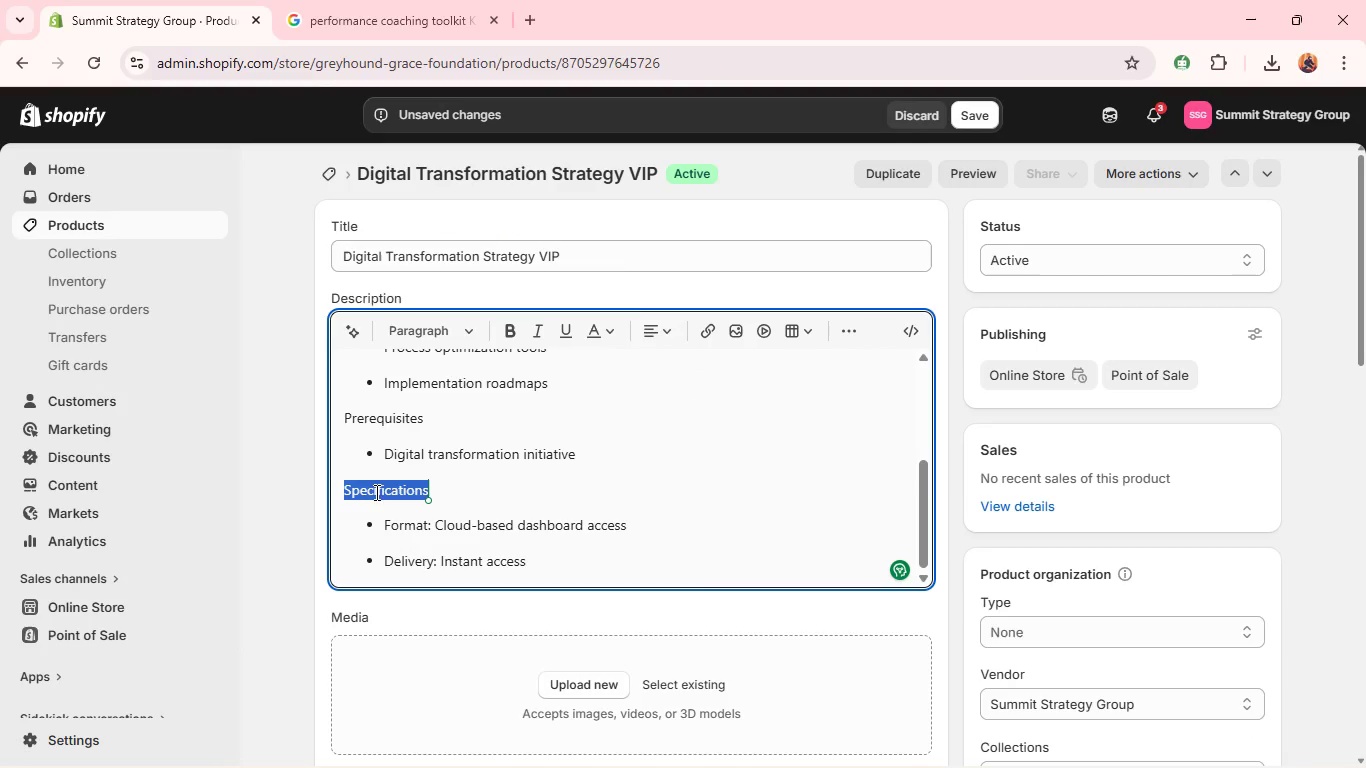 
key(Control+B)
 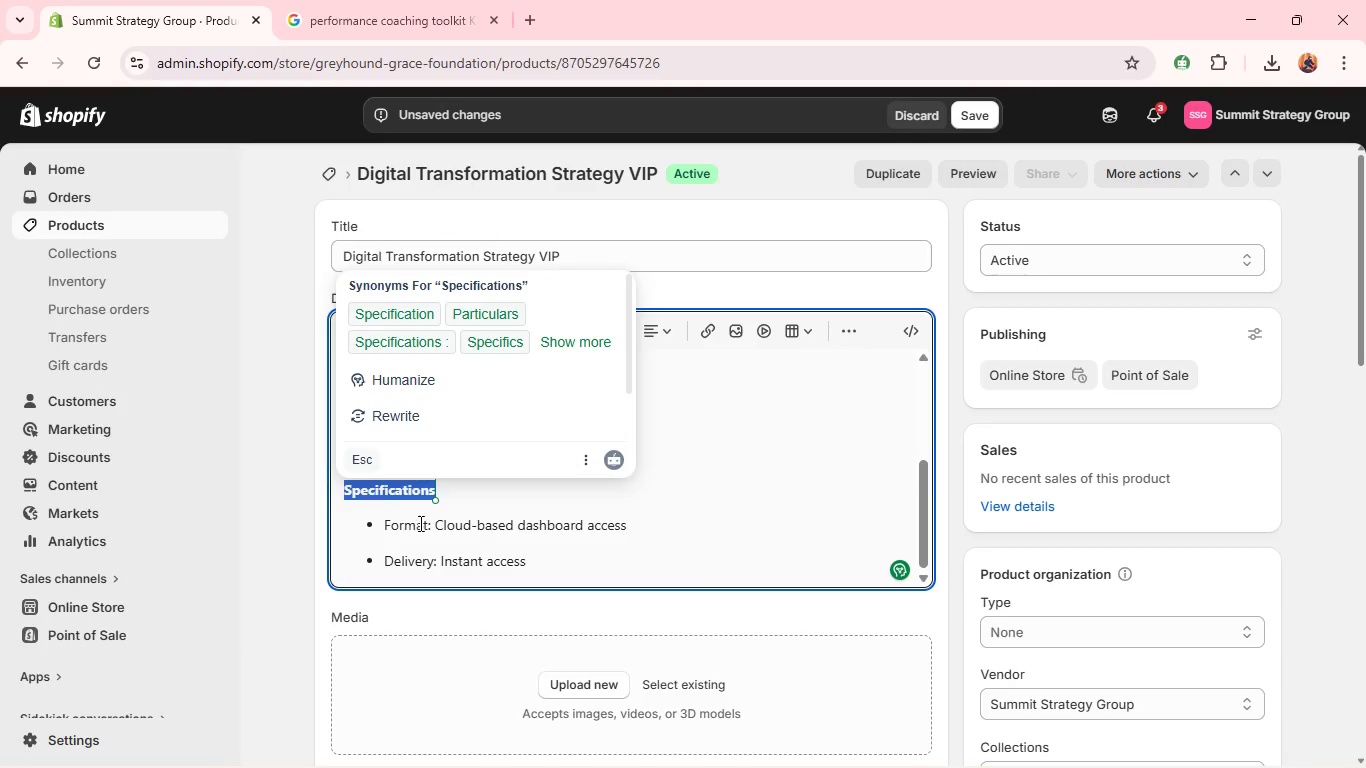 
left_click([424, 526])
 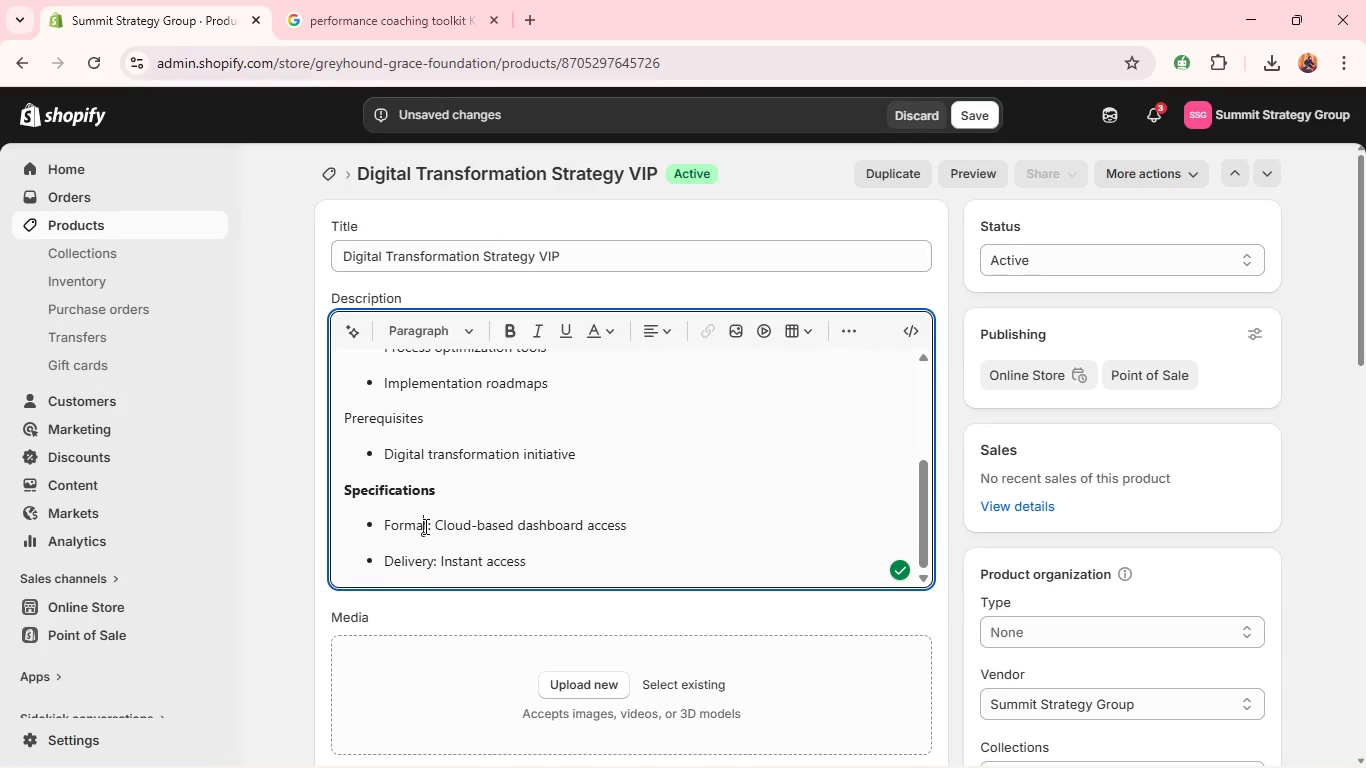 
scroll: coordinate [424, 526], scroll_direction: up, amount: 3.0
 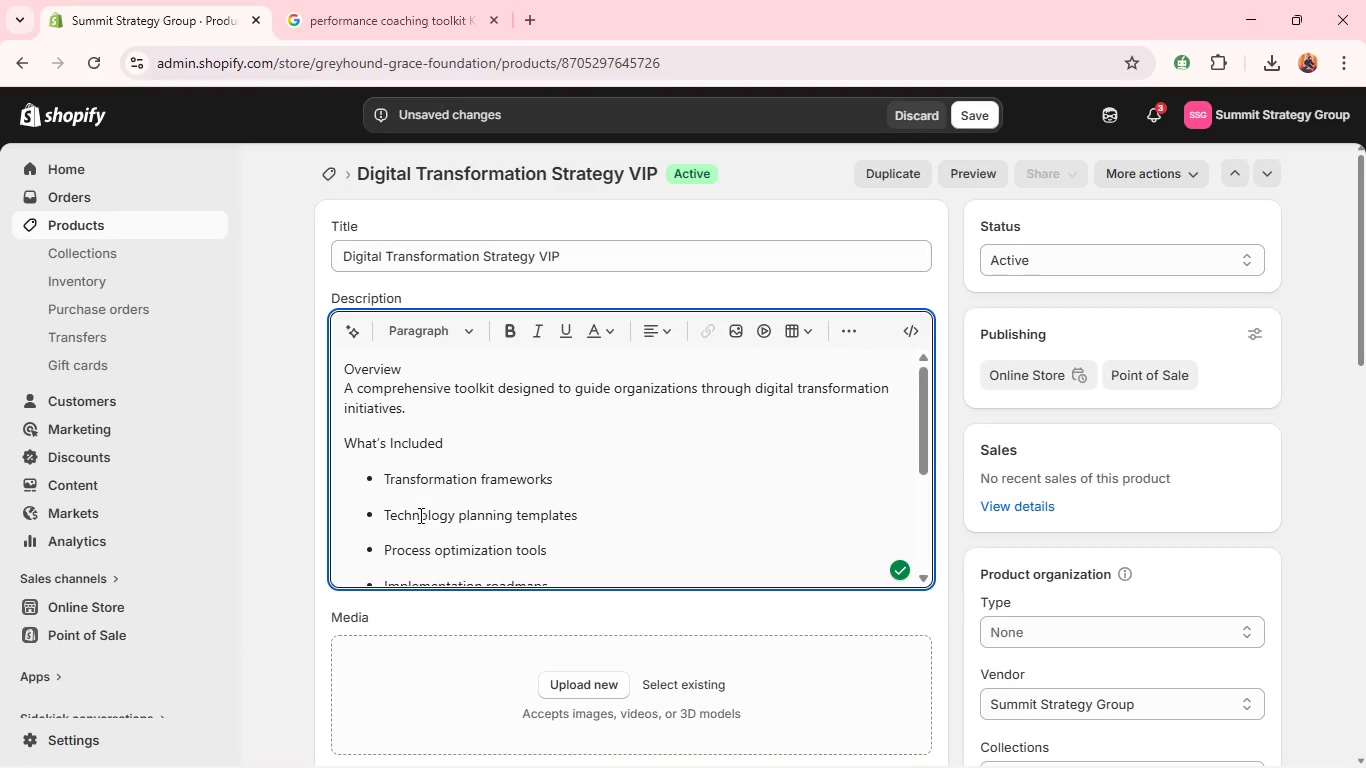 
scroll: coordinate [419, 515], scroll_direction: down, amount: 2.0
 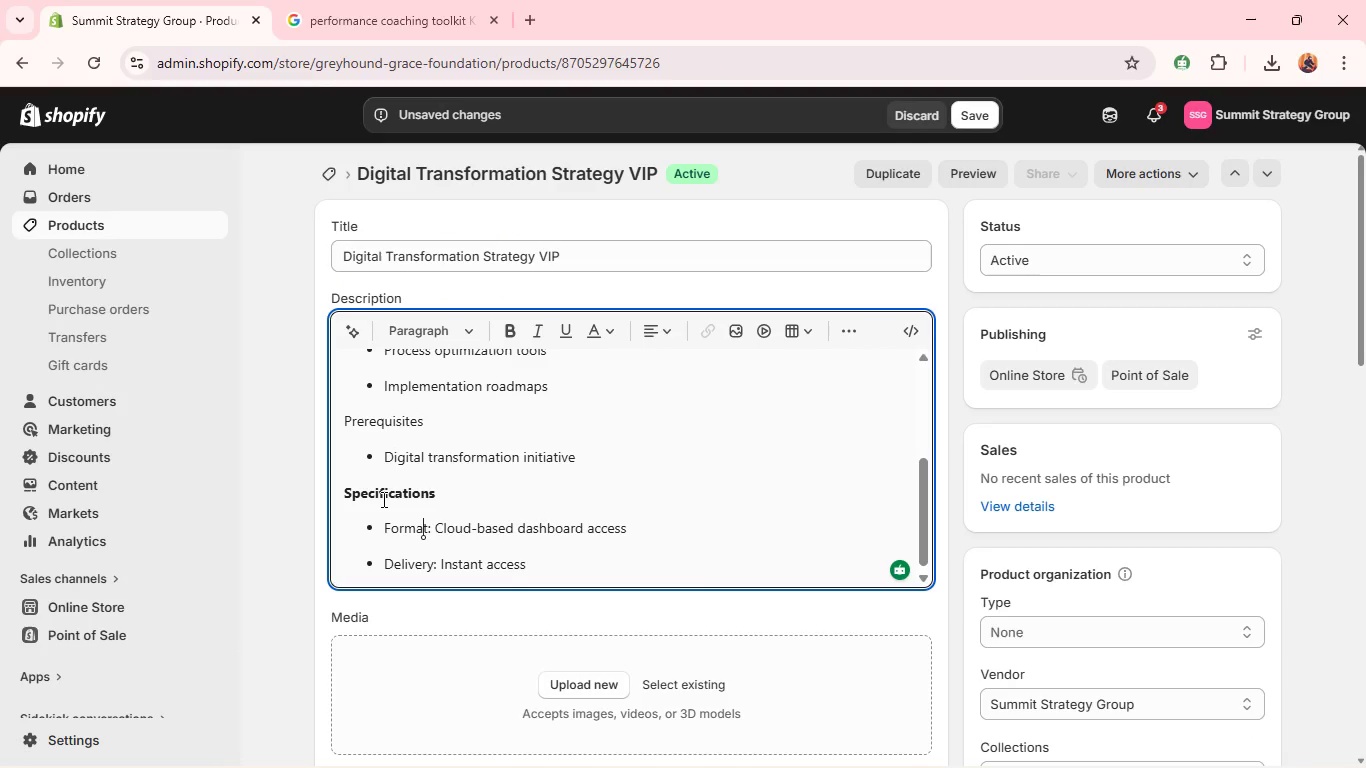 
left_click([382, 498])
 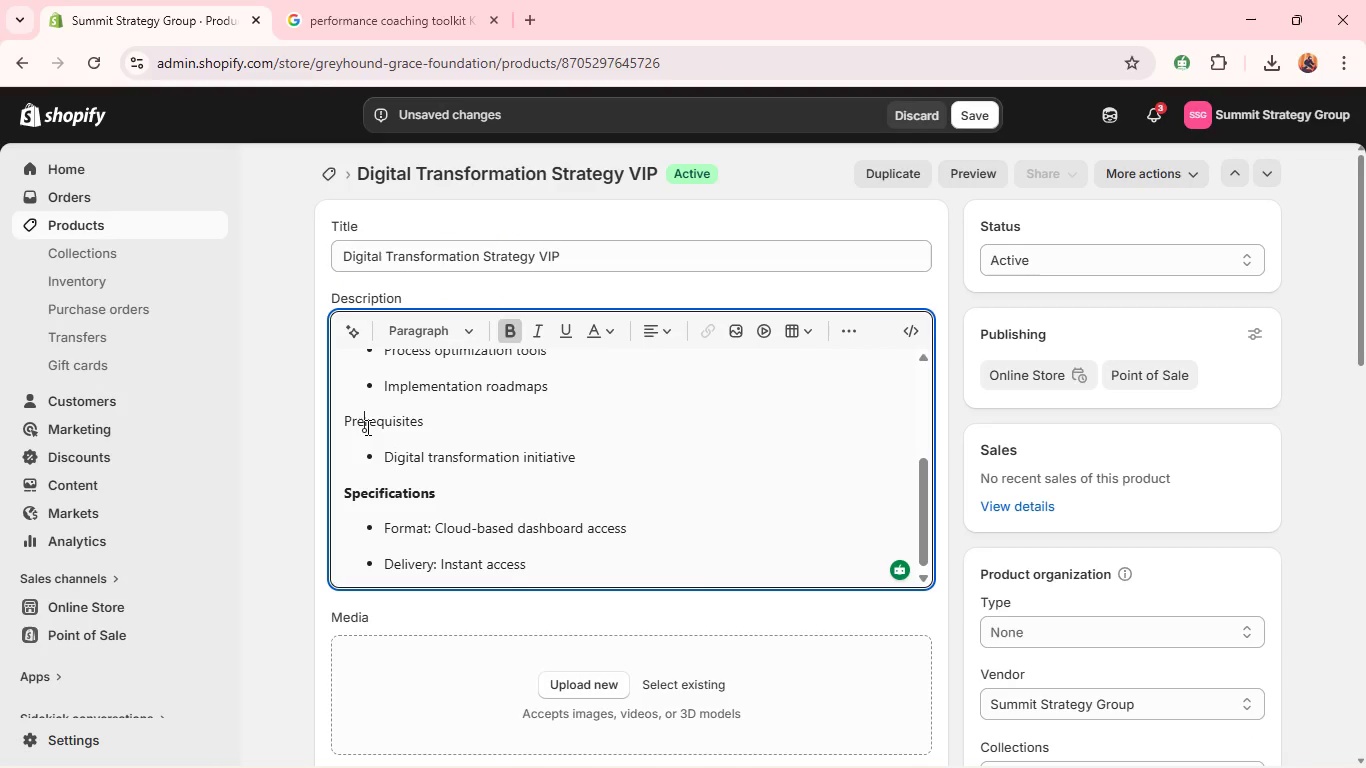 
double_click([366, 427])
 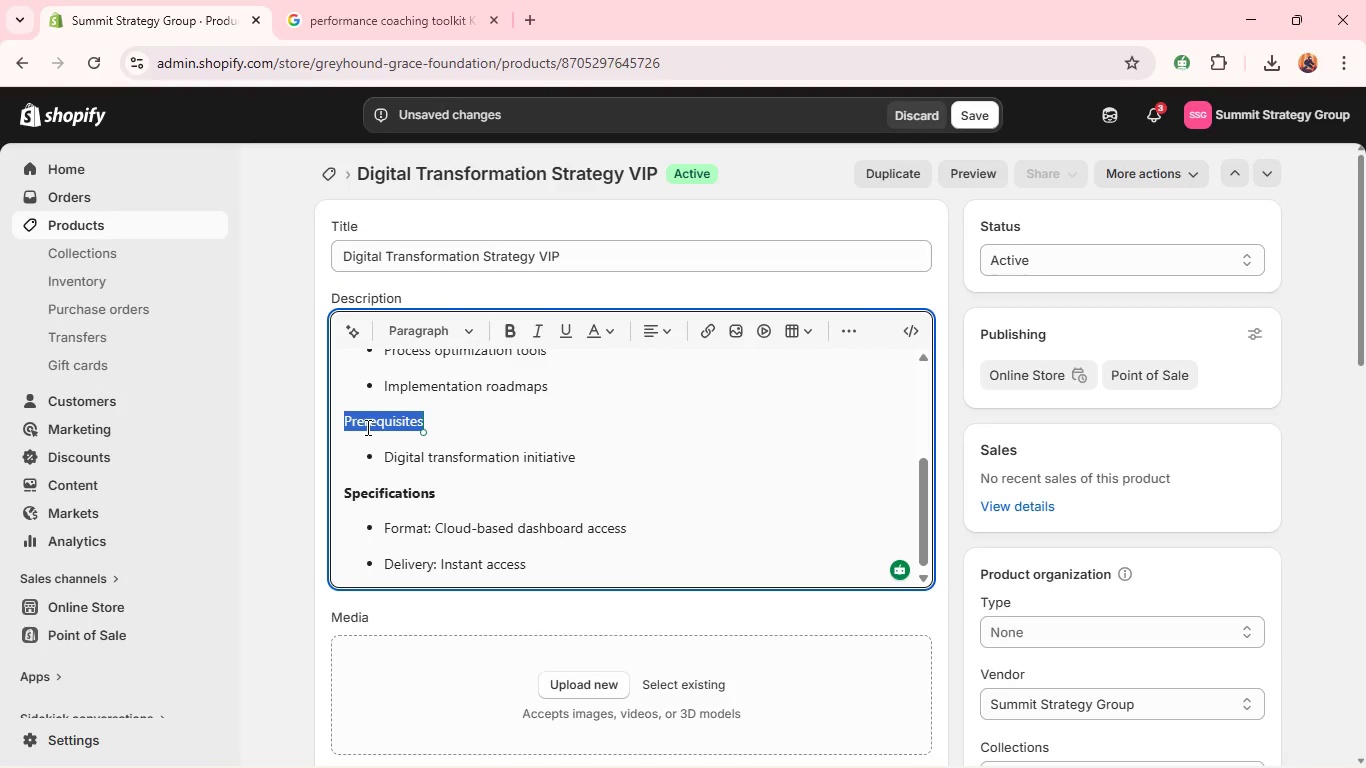 
key(Control+B)
 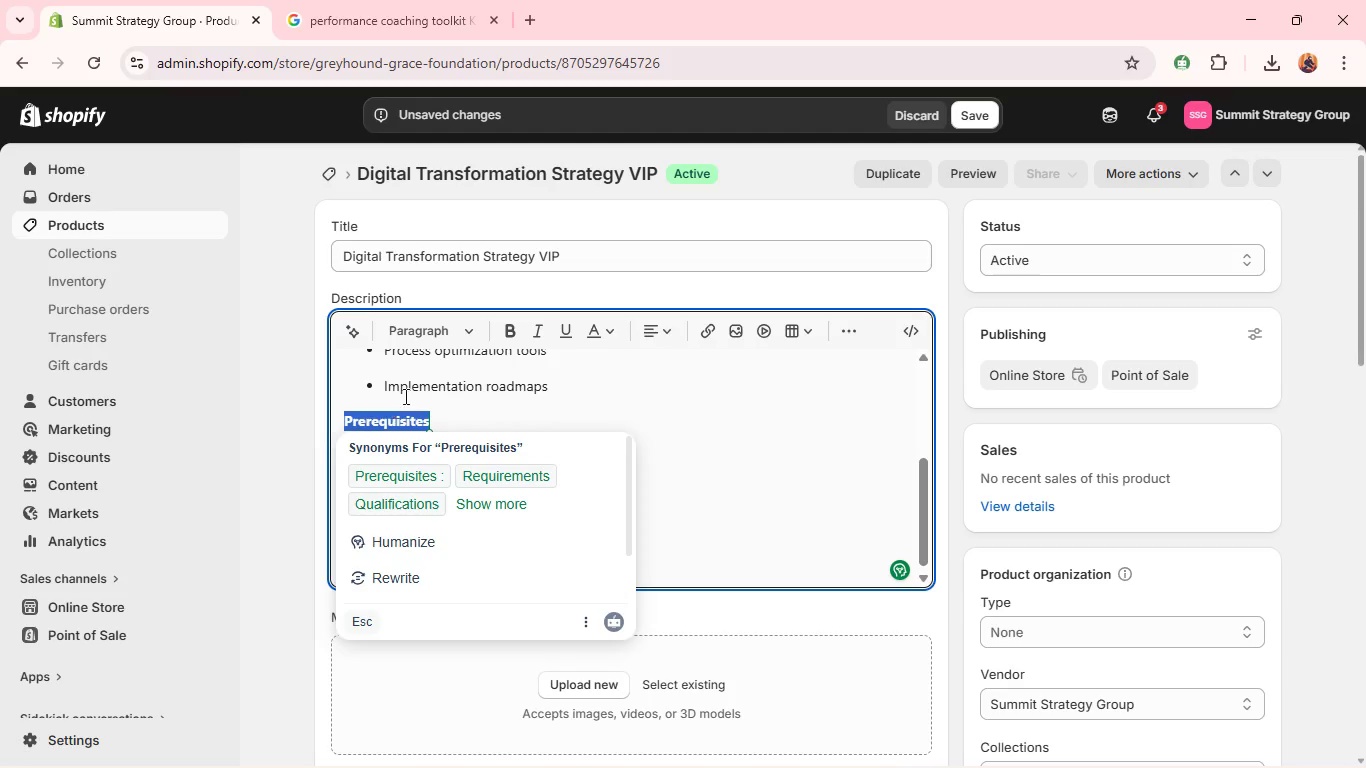 
left_click([406, 393])
 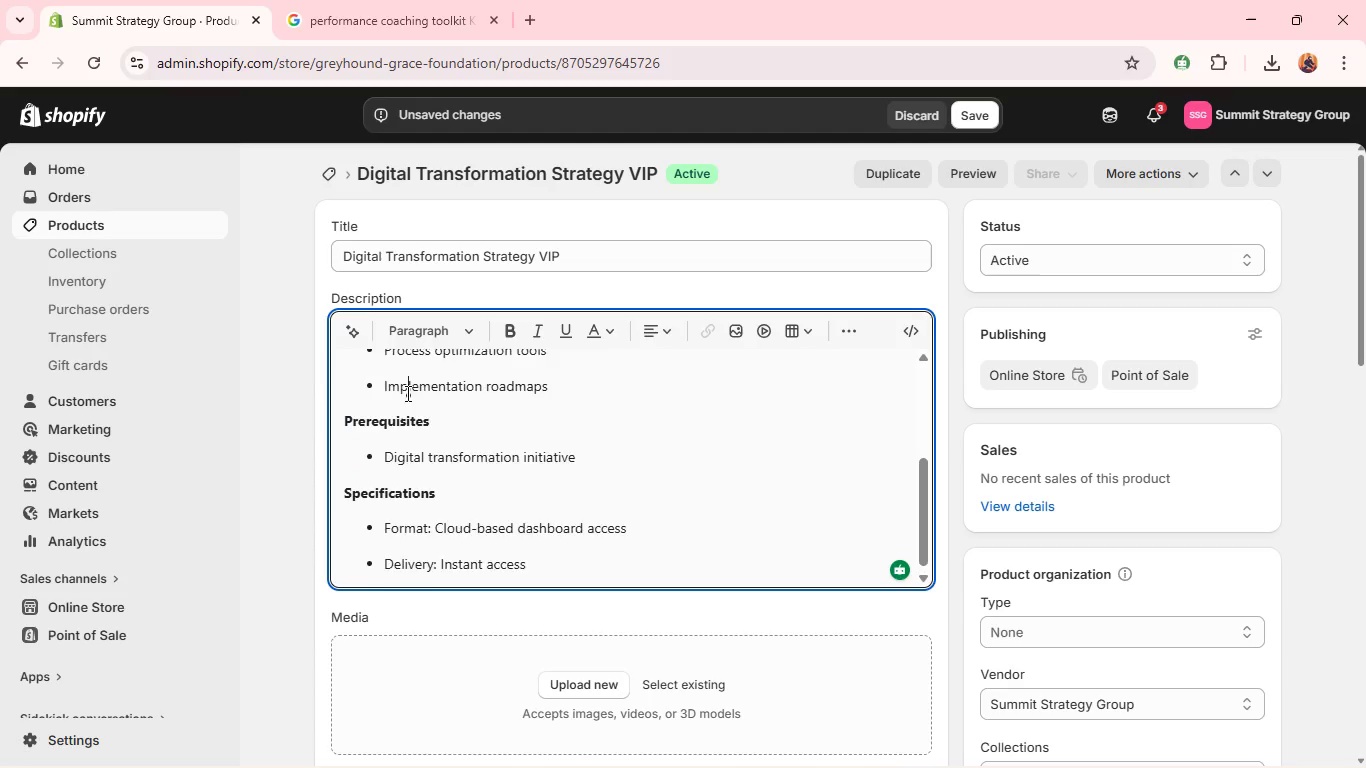 
scroll: coordinate [406, 393], scroll_direction: up, amount: 2.0
 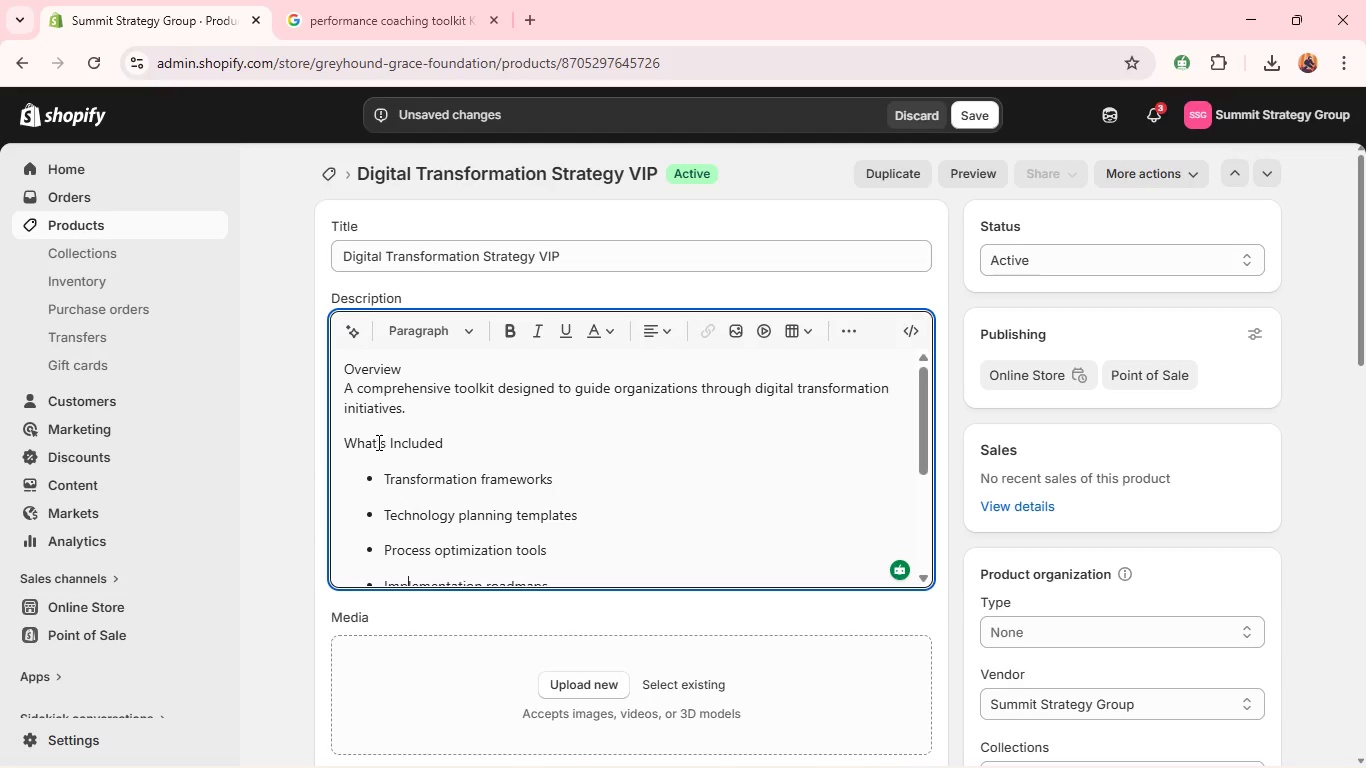 
double_click([377, 442])
 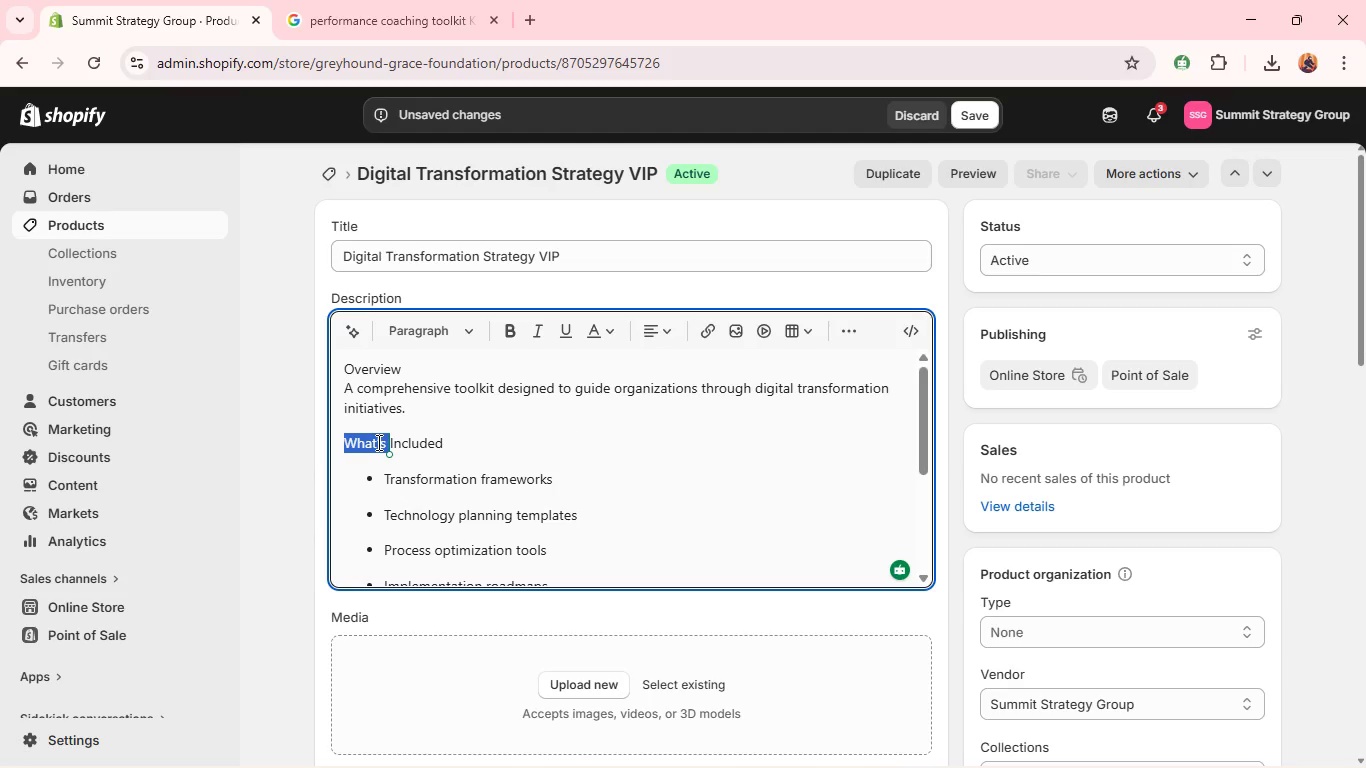 
triple_click([377, 442])
 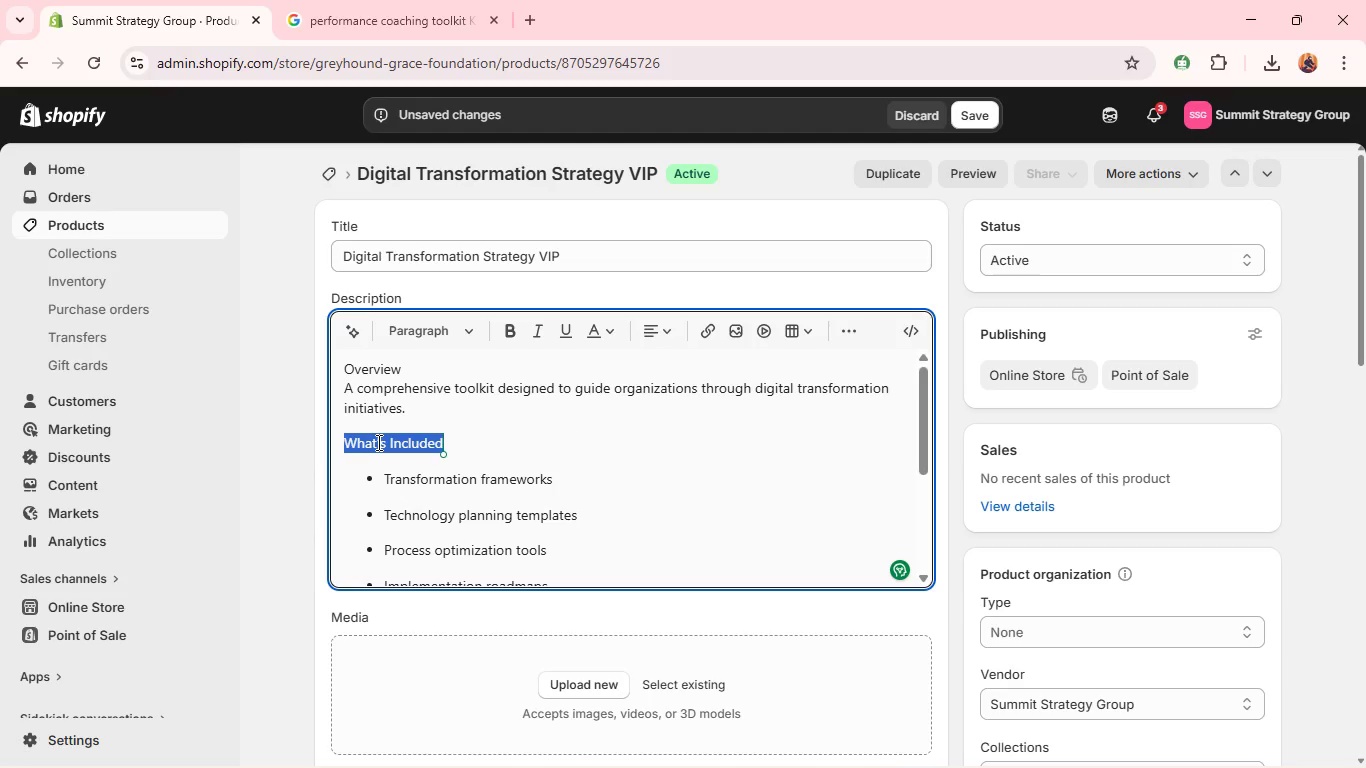 
key(Control+V)
 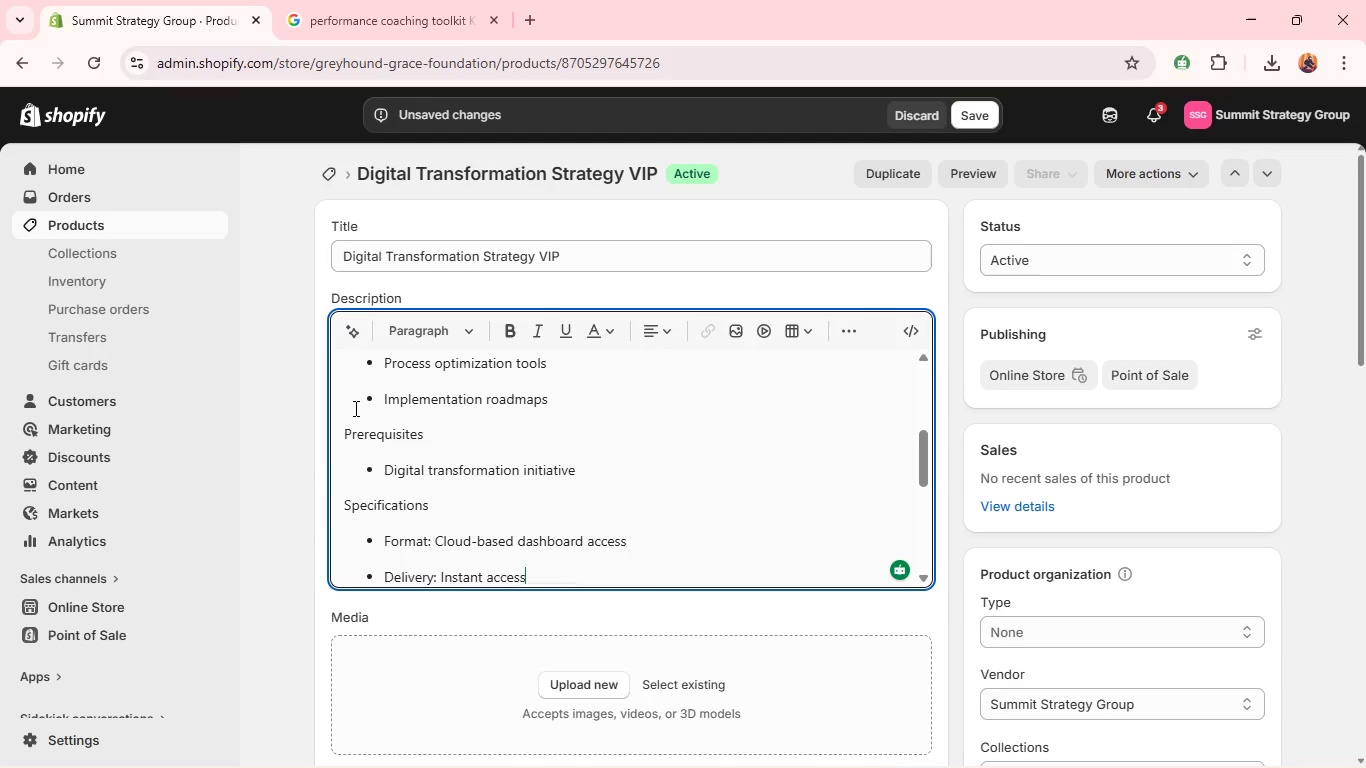 
key(Control+Z)
 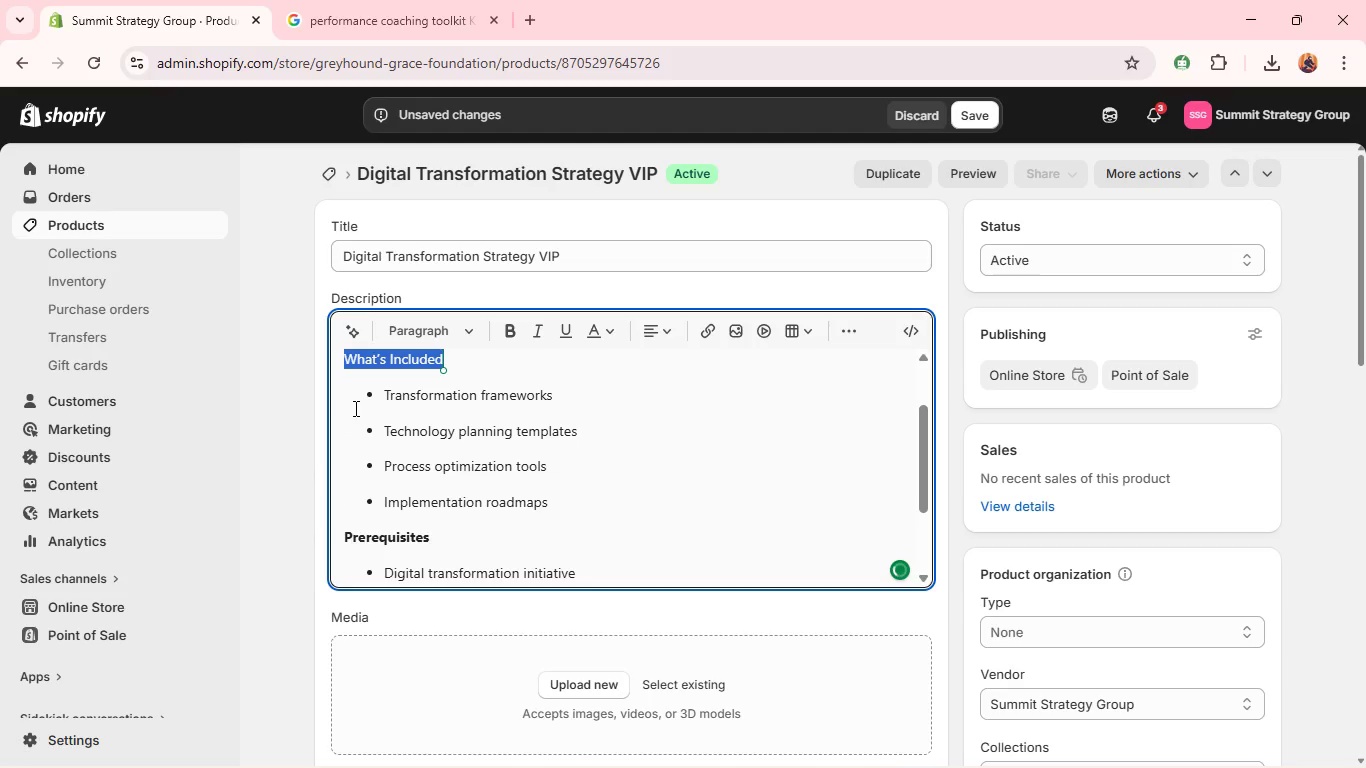 
key(Control+V)
 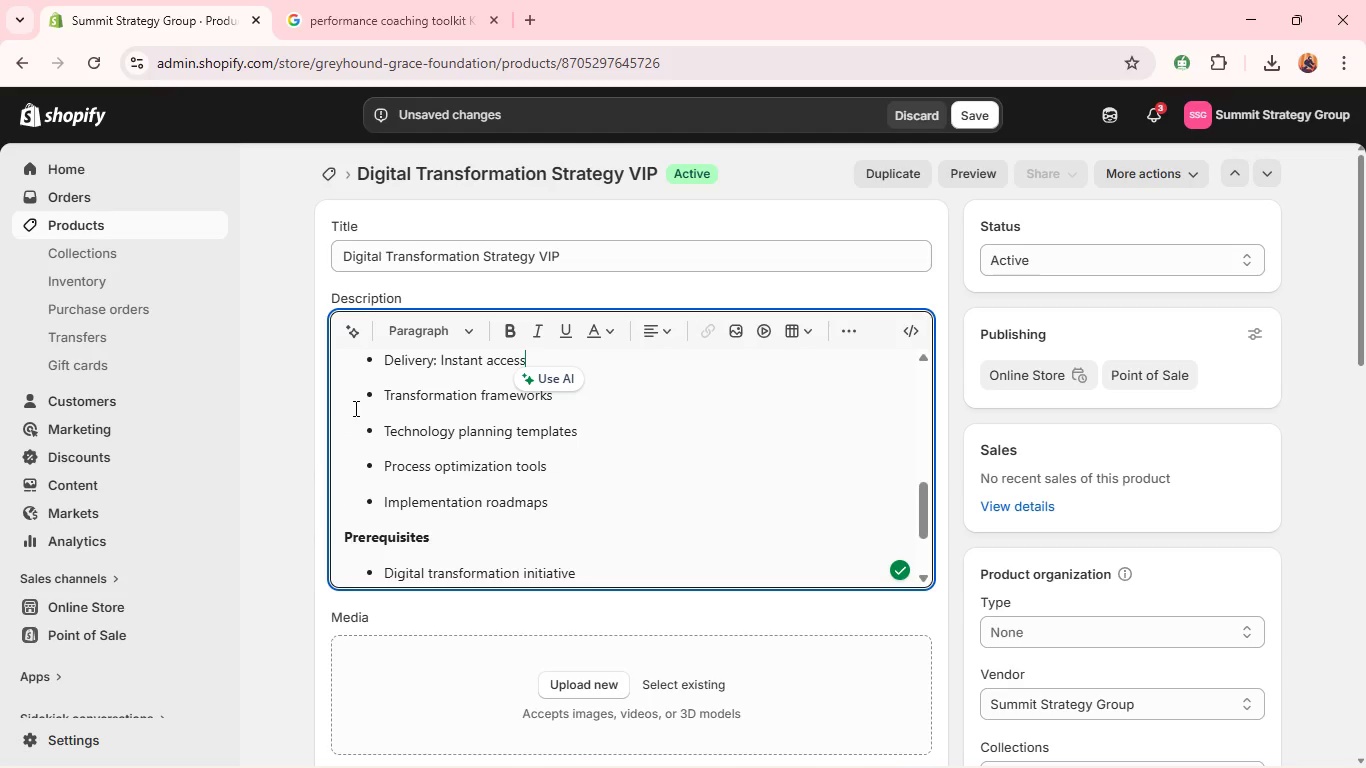 
key(Control+Z)
 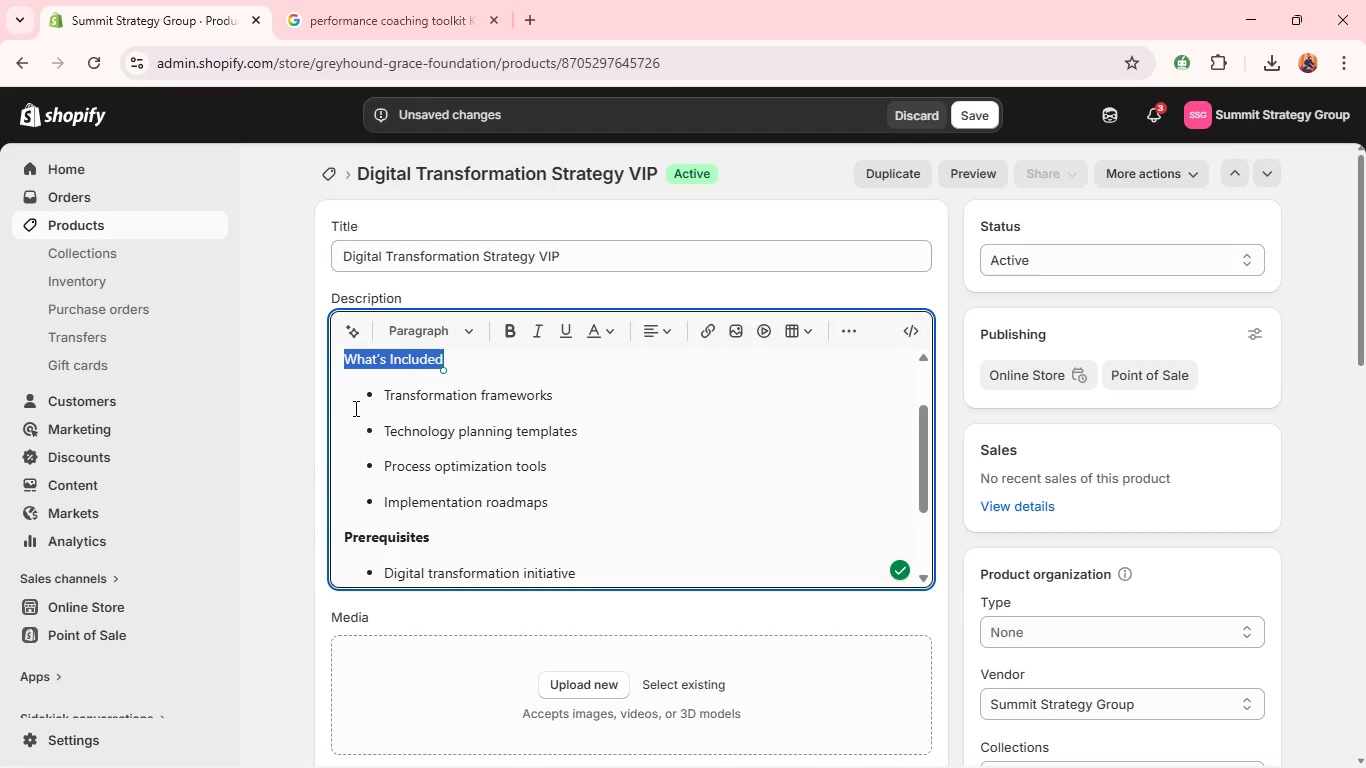 
key(Control+B)
 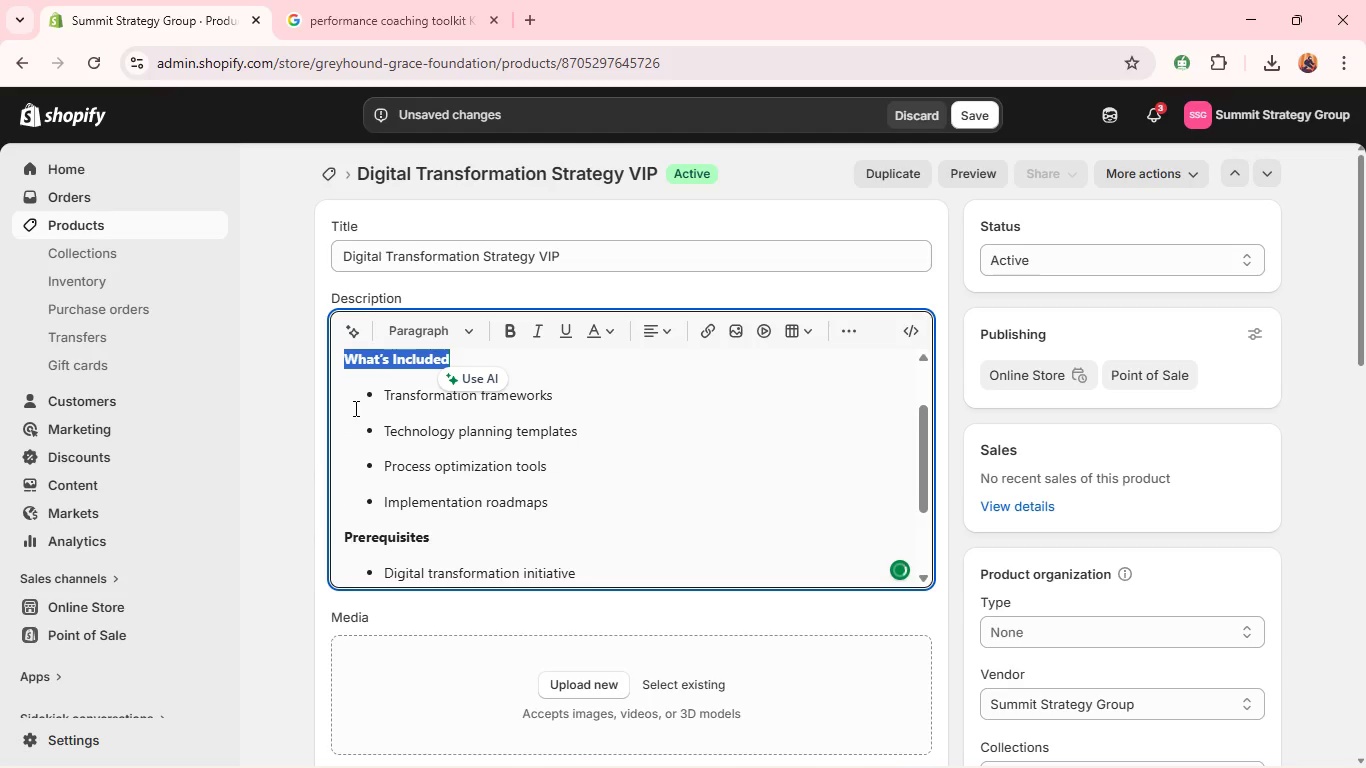 
scroll: coordinate [355, 410], scroll_direction: up, amount: 5.0
 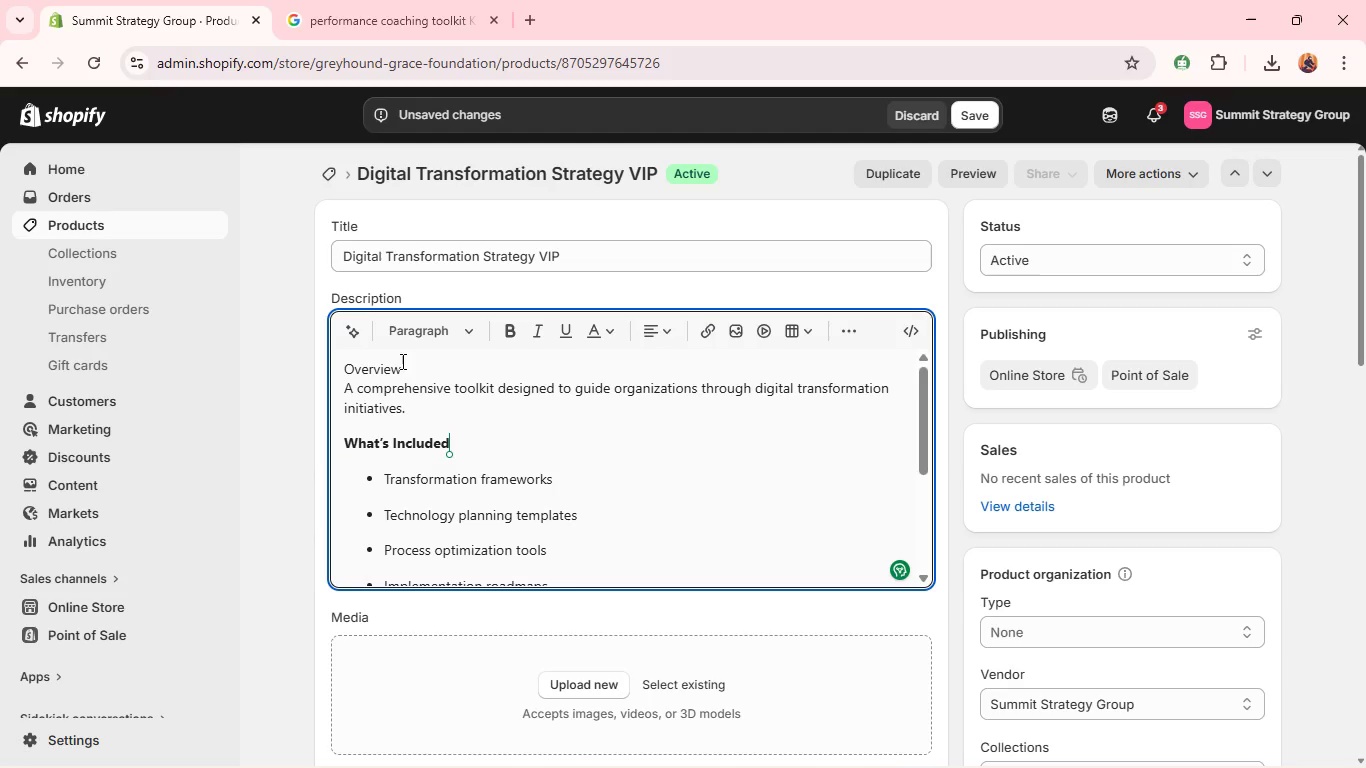 
left_click_drag(start_coordinate=[401, 361], to_coordinate=[382, 357])
 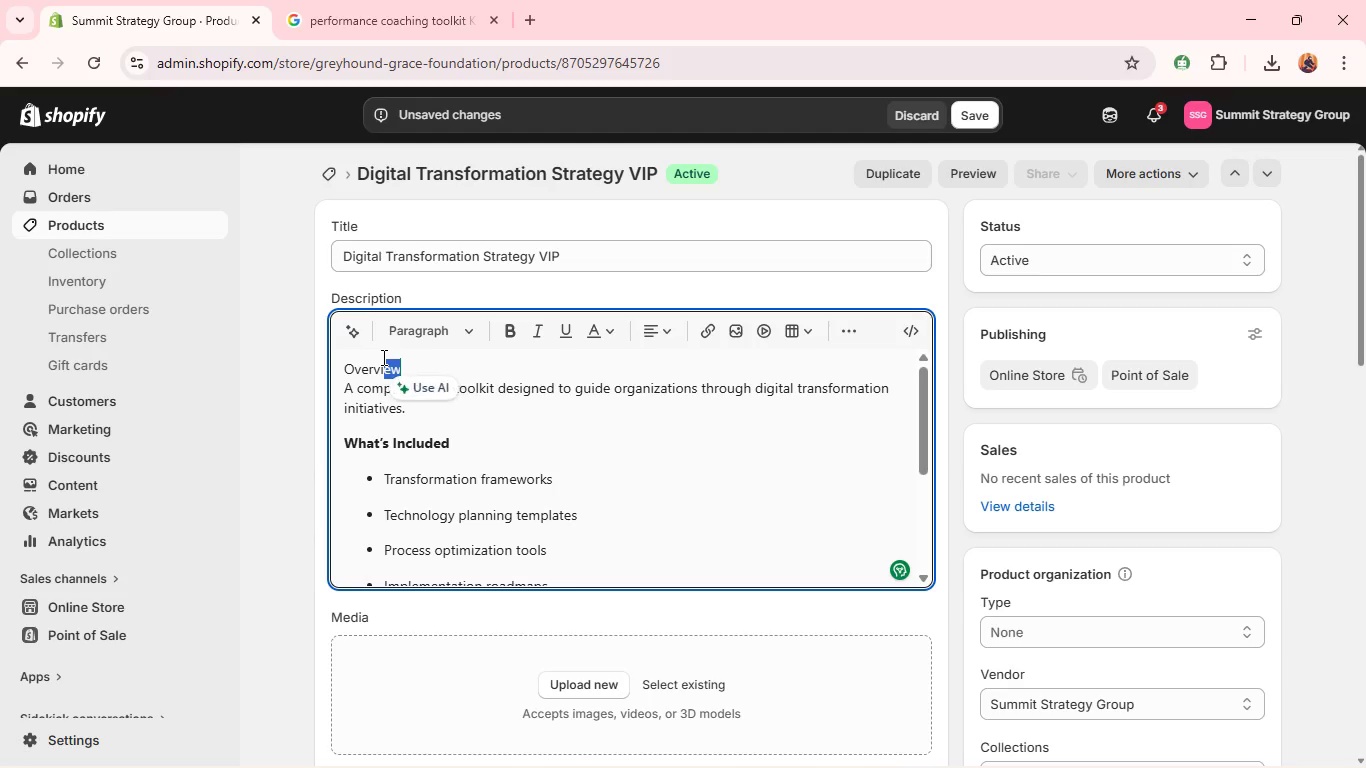 
key(Backspace)
 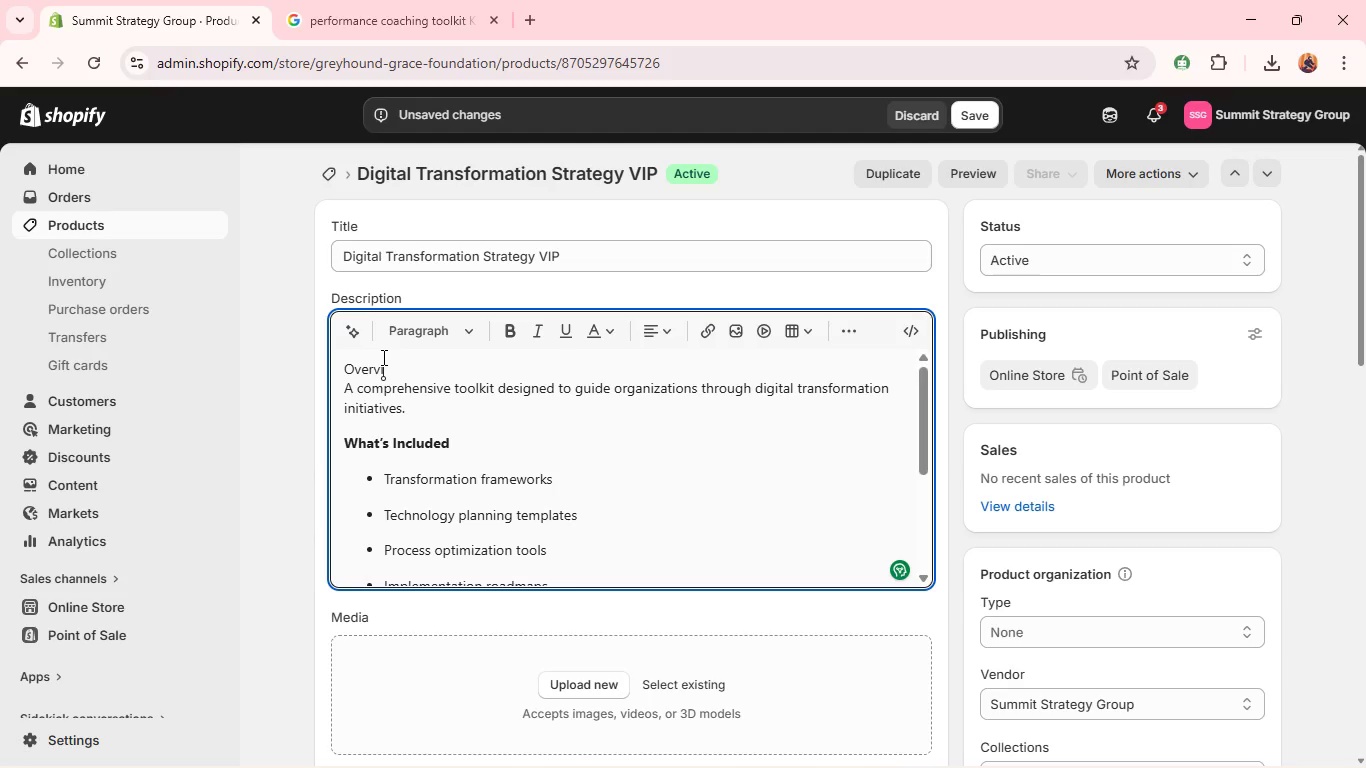 
key(ArrowDown)
 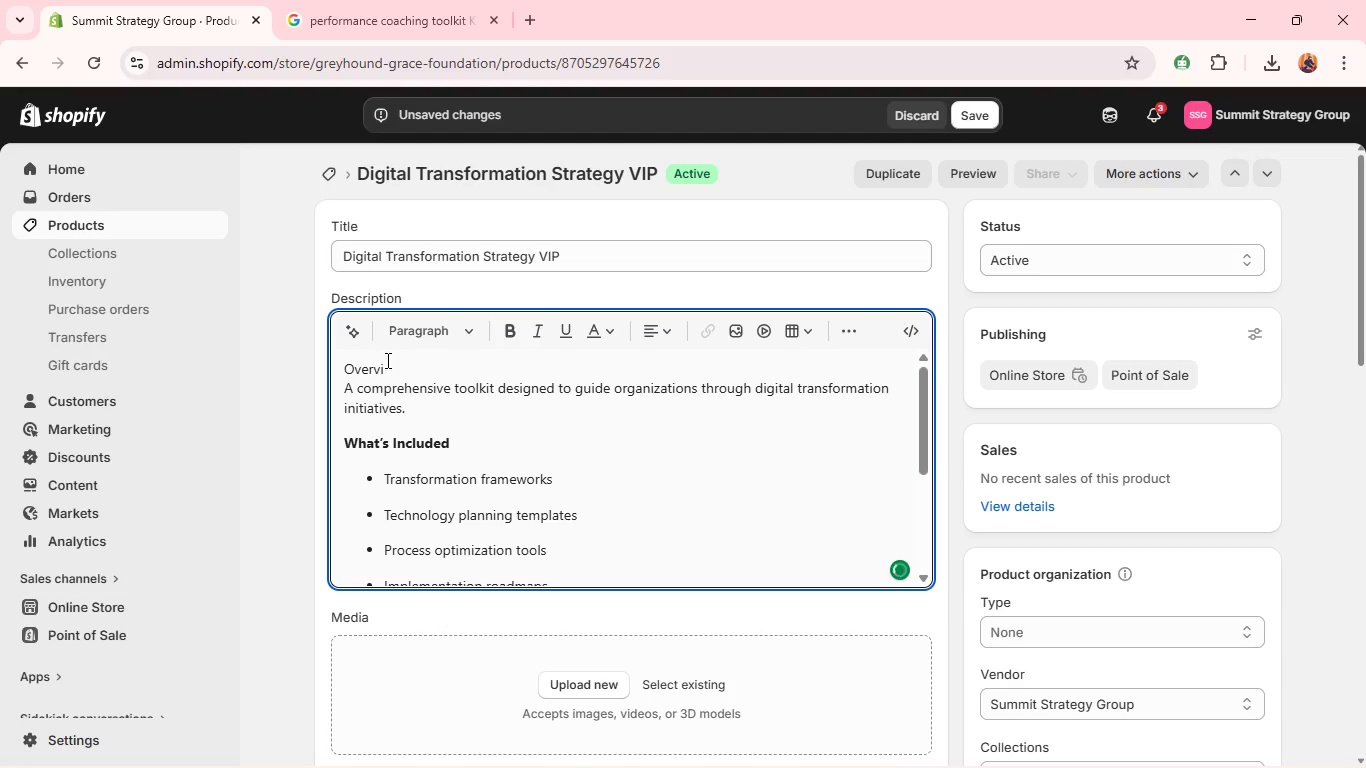 
left_click_drag(start_coordinate=[390, 370], to_coordinate=[351, 368])
 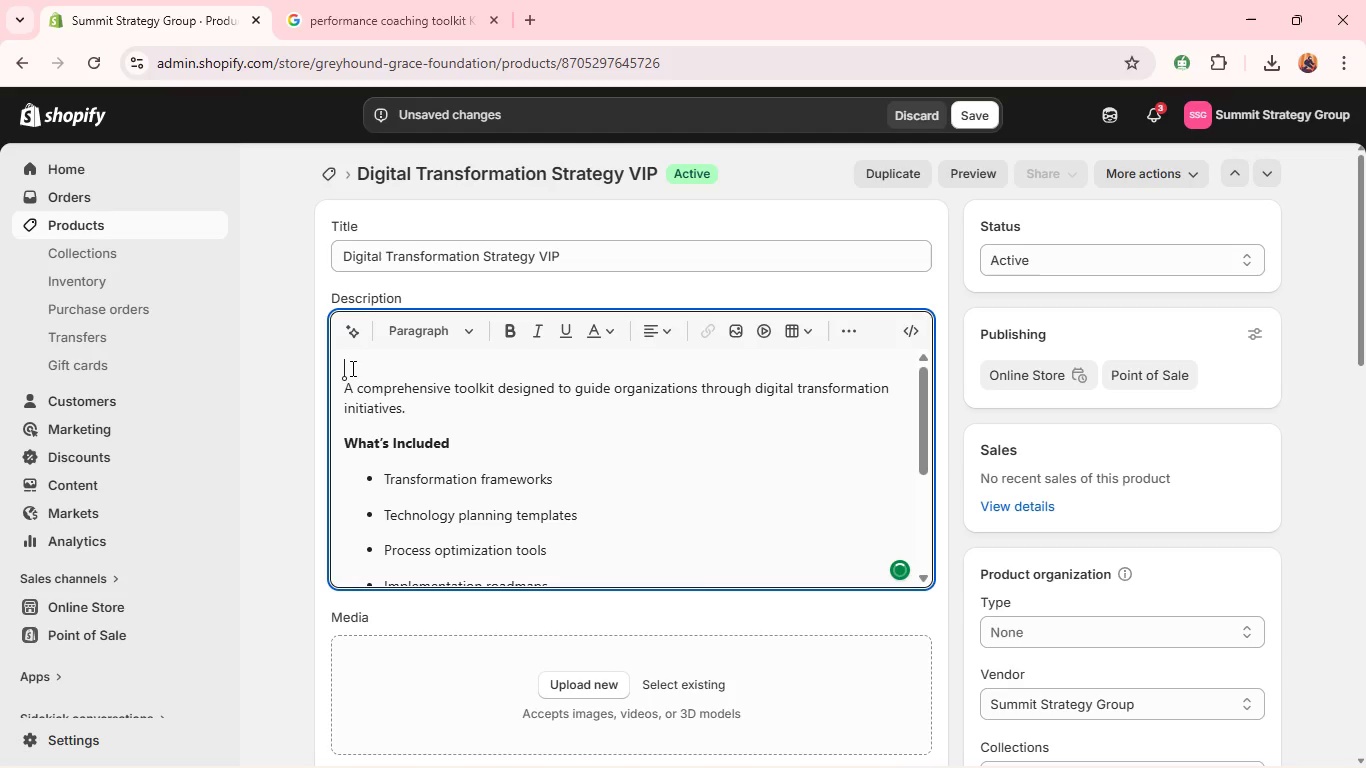 
key(Backspace)
 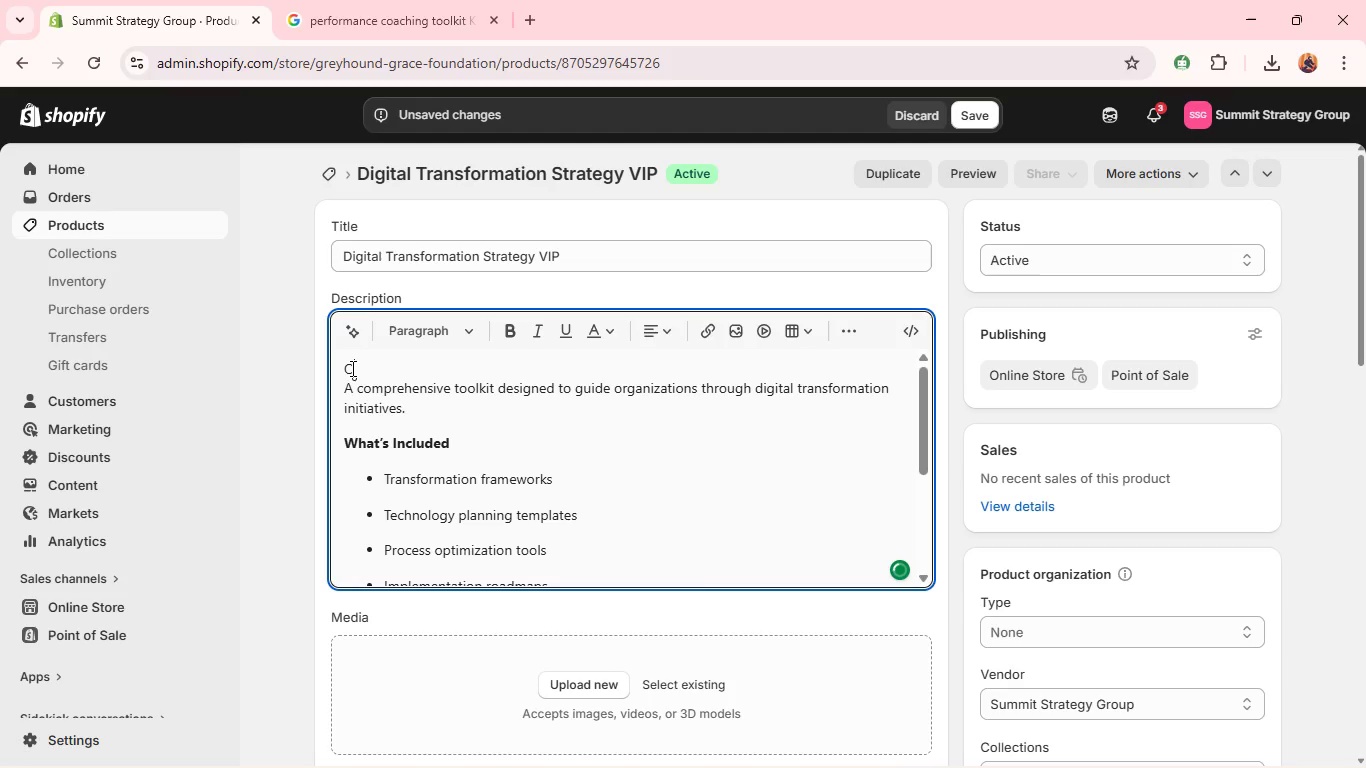 
key(Backspace)
 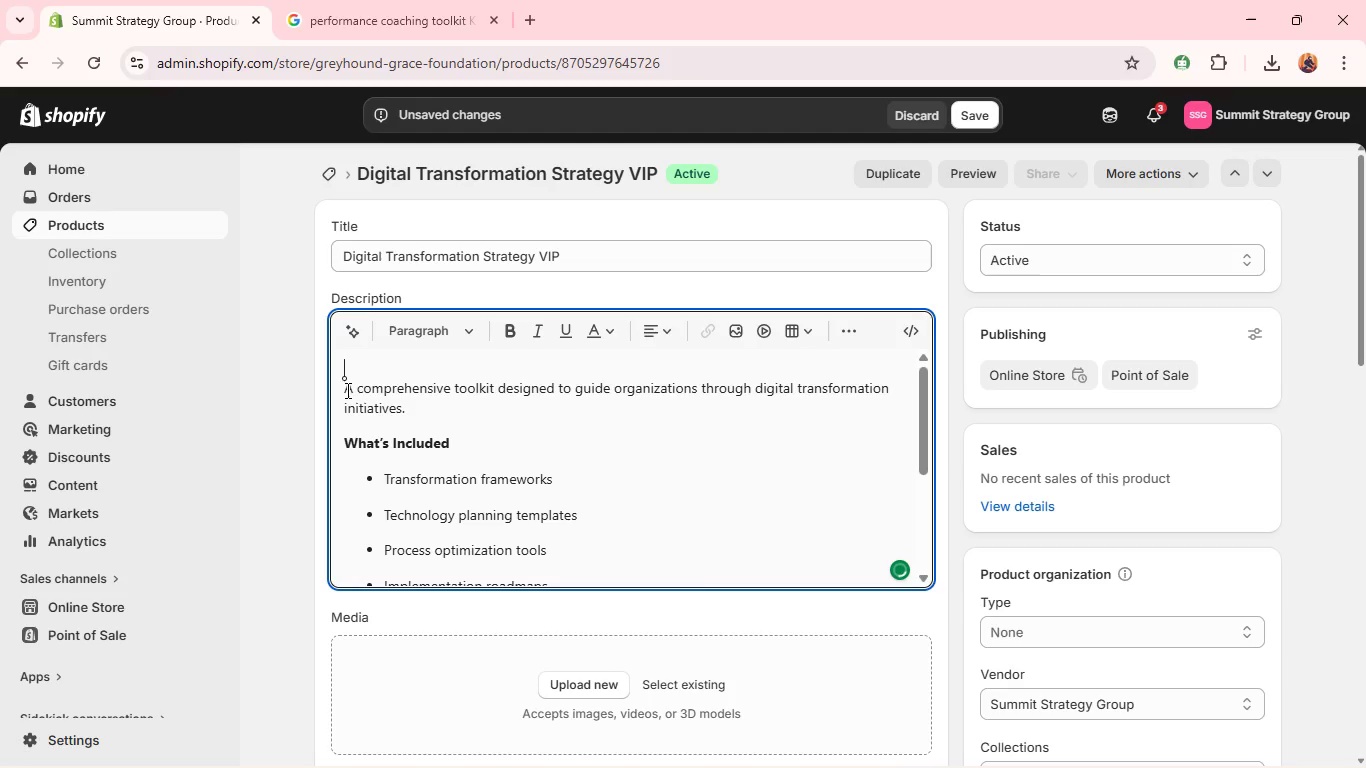 
left_click([346, 390])
 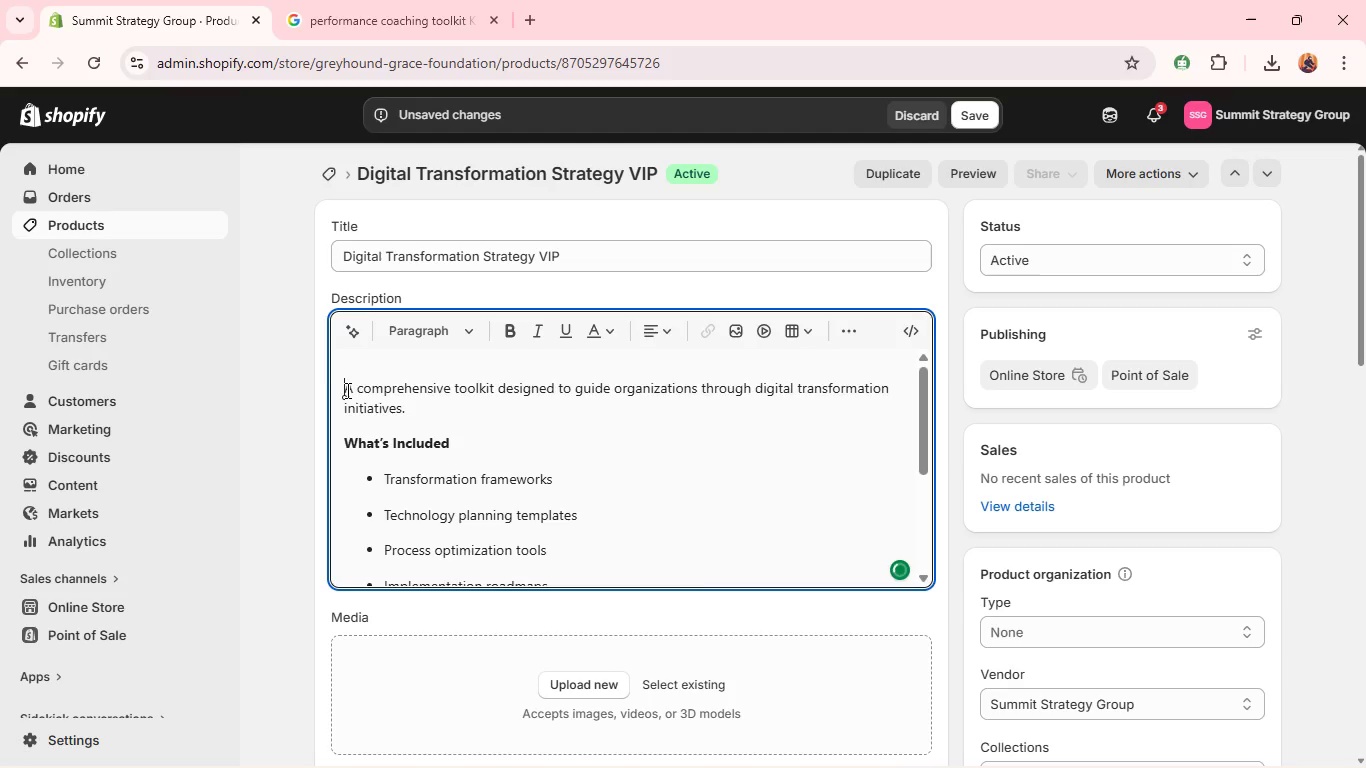 
key(Backspace)
 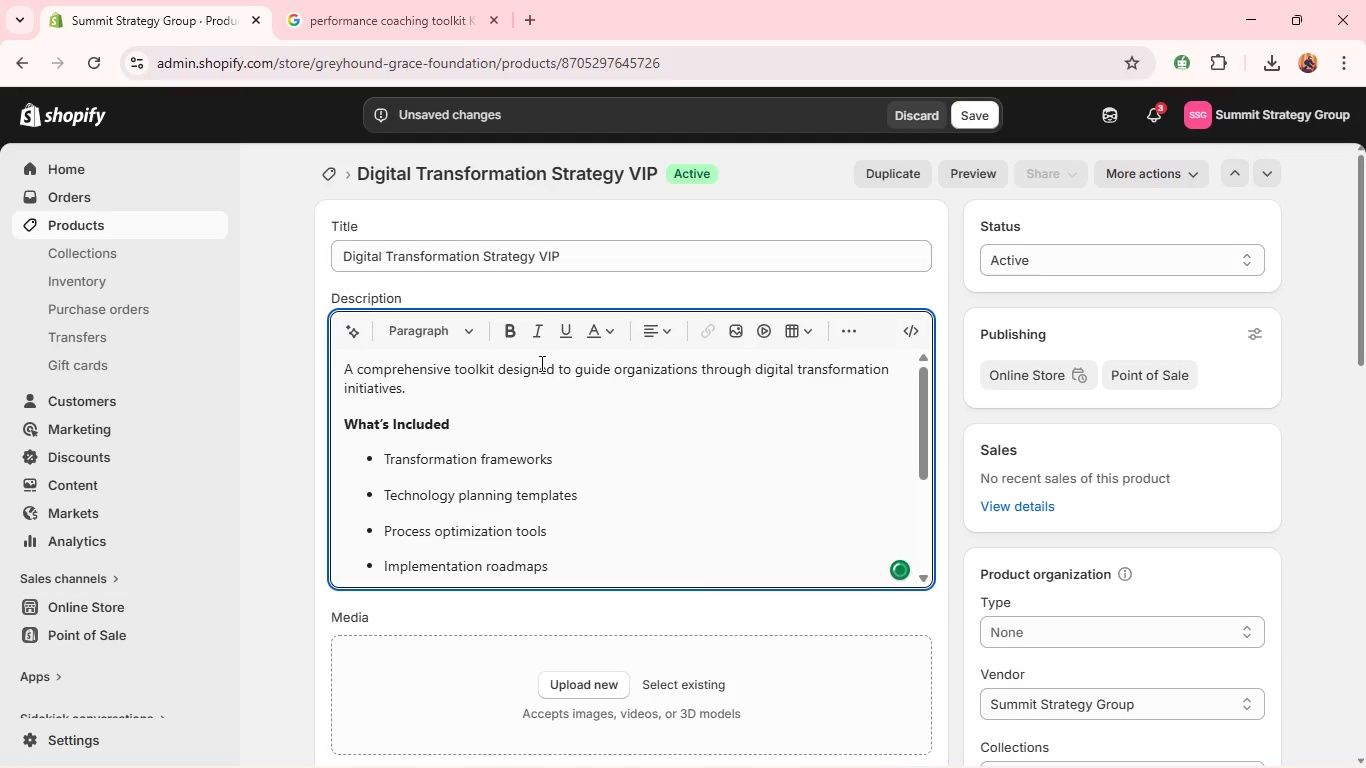 
scroll: coordinate [560, 438], scroll_direction: down, amount: 2.0
 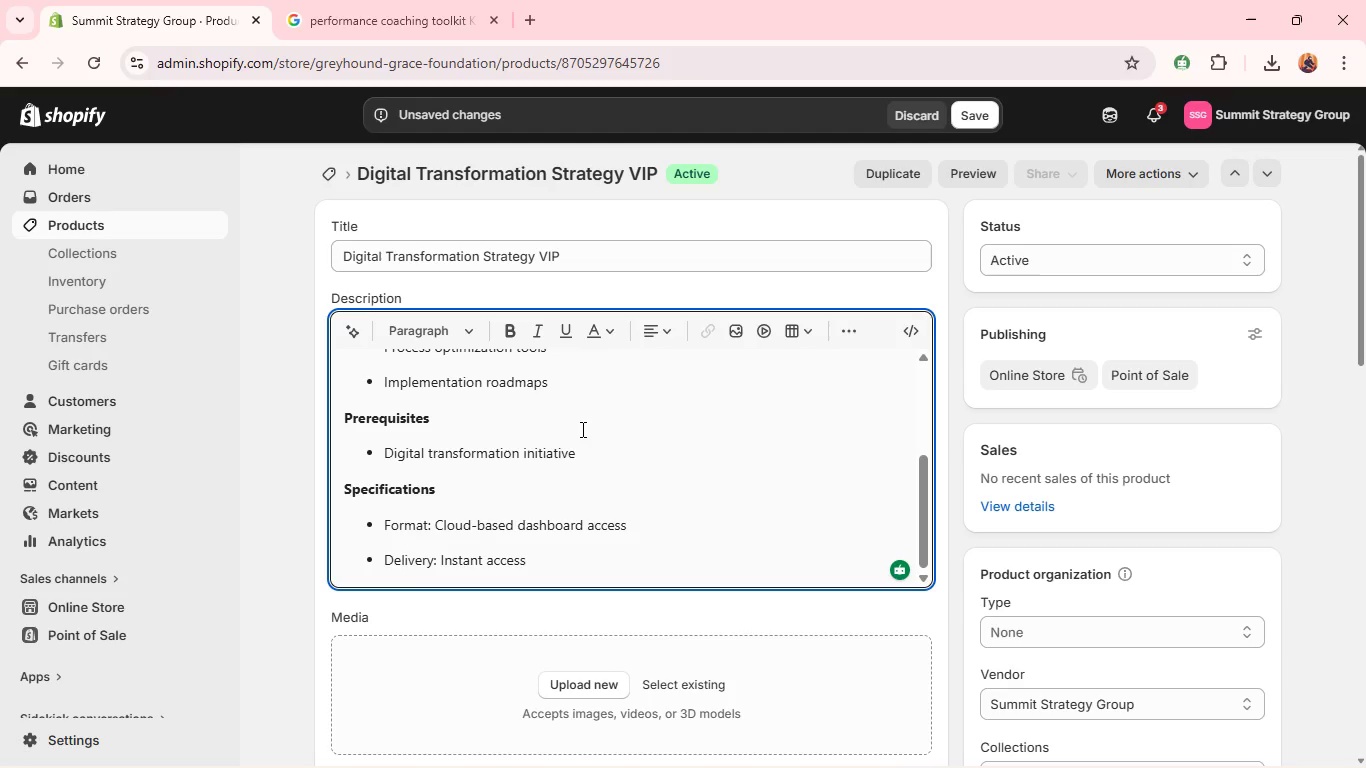 
wait(8.03)
 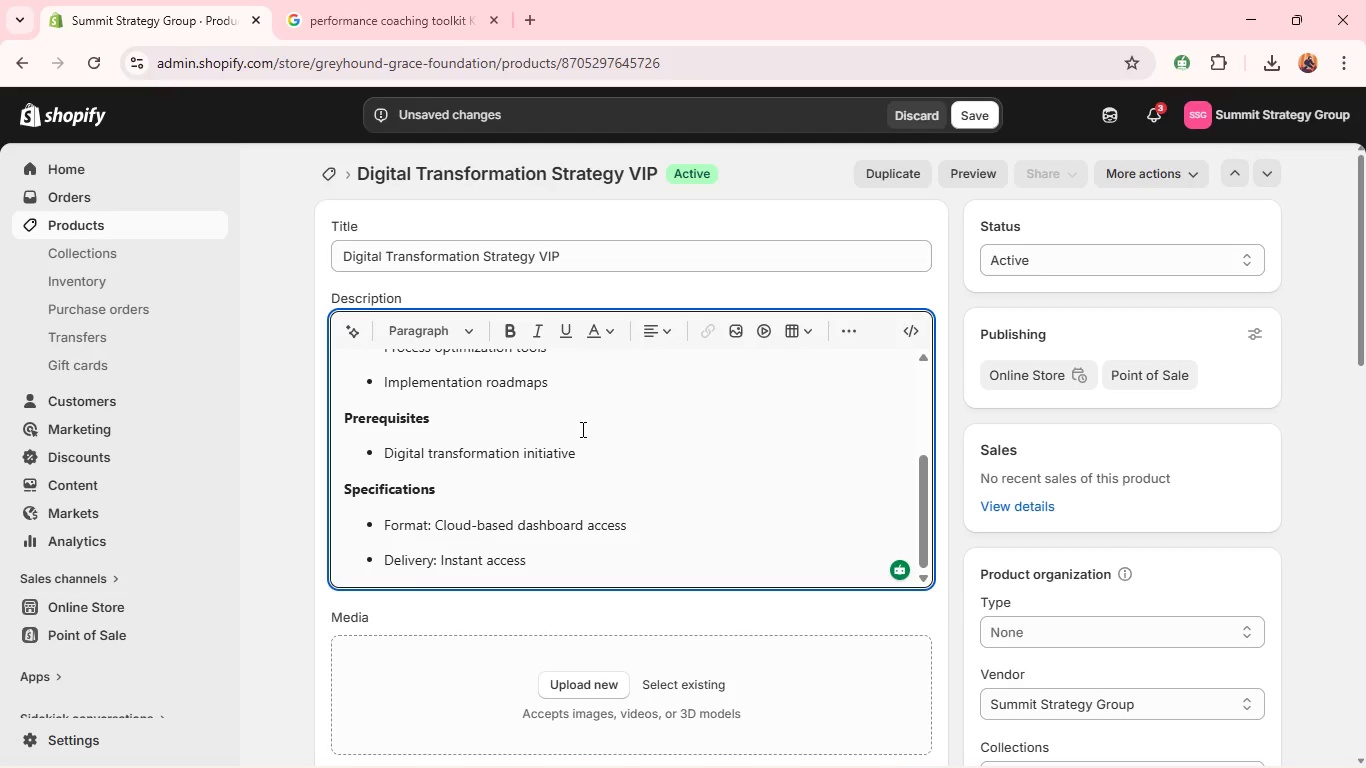 
key(Alt+Tab)
 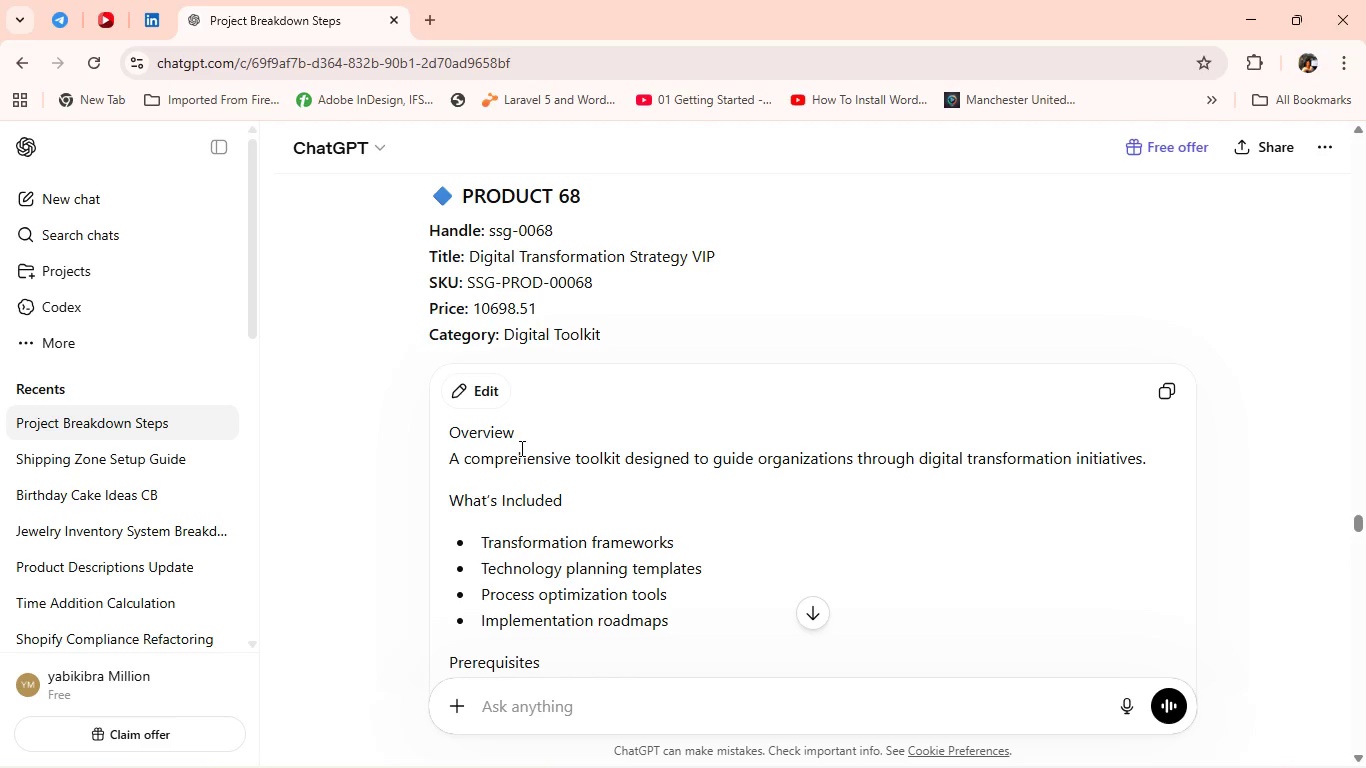 
scroll: coordinate [786, 454], scroll_direction: down, amount: 5.0
 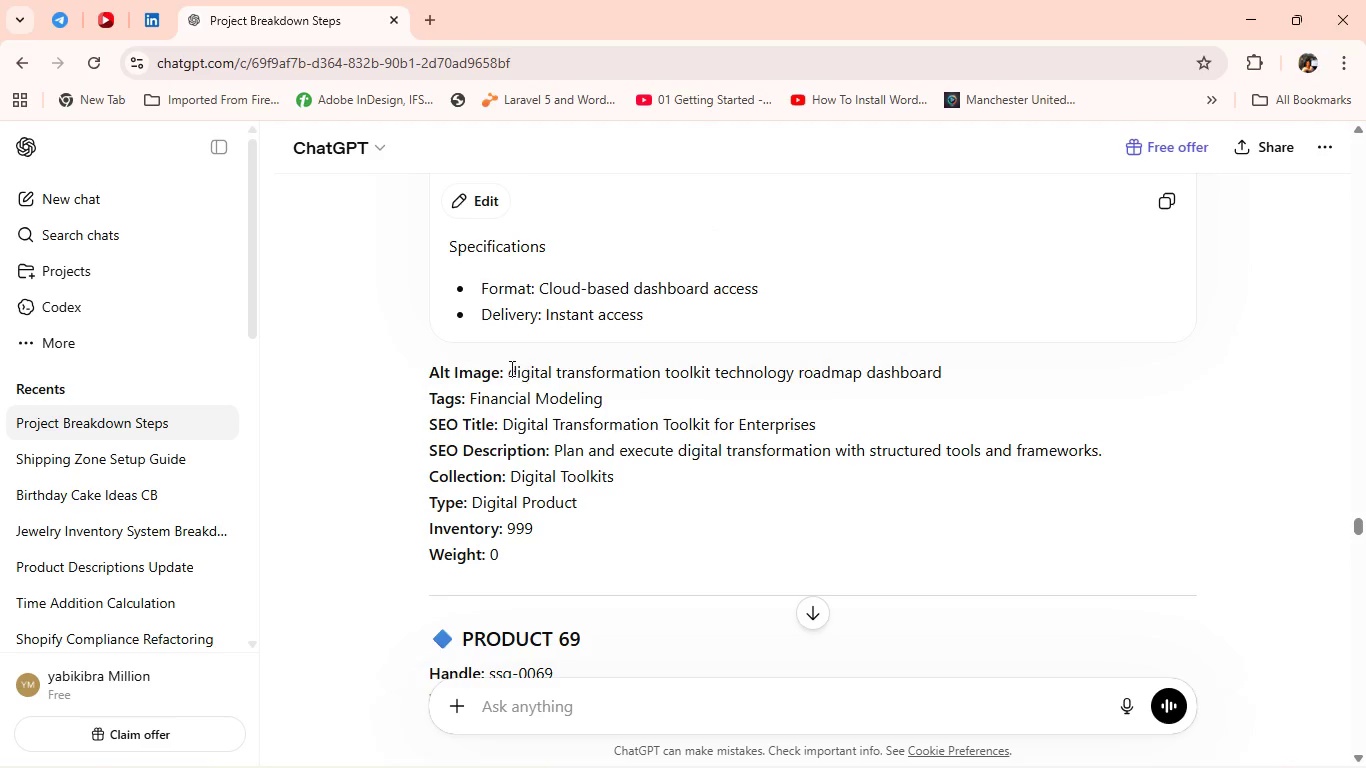 
left_click_drag(start_coordinate=[504, 368], to_coordinate=[1257, 365])
 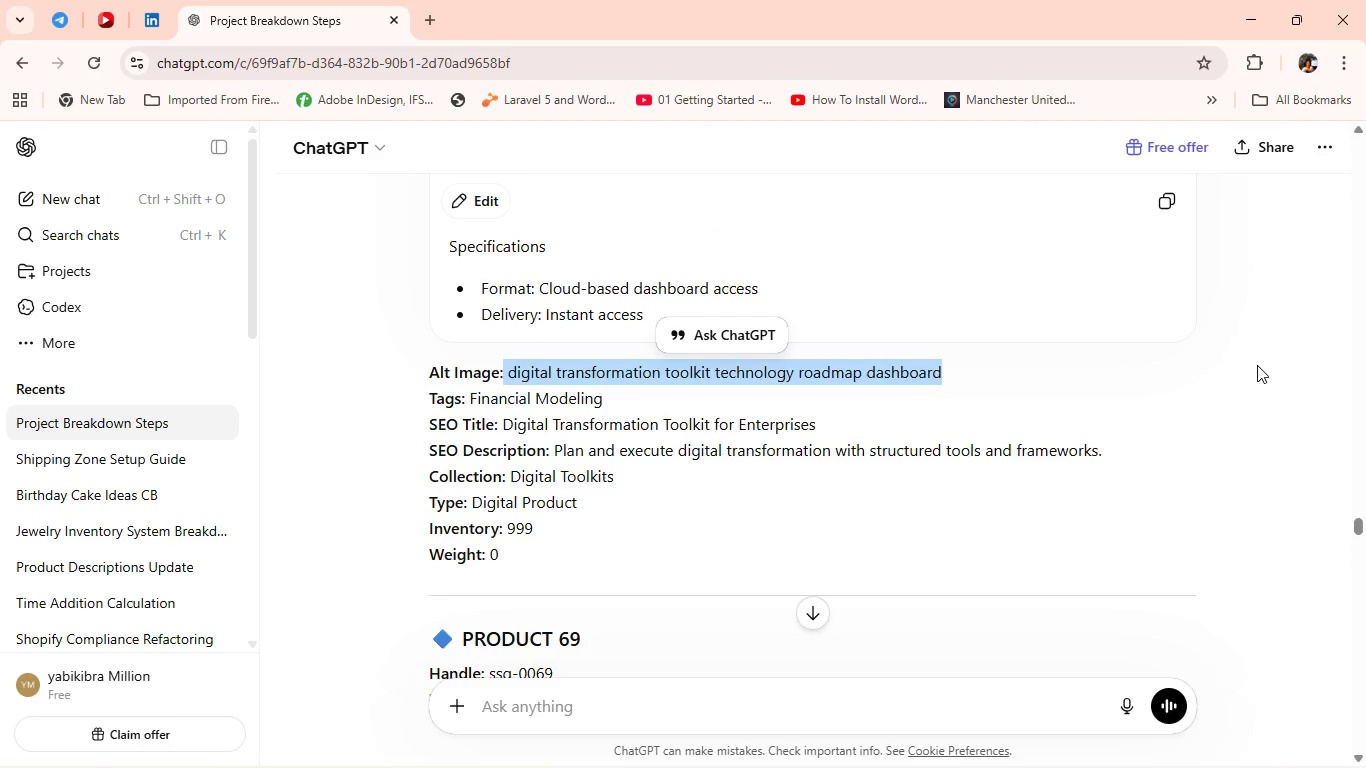 
key(Control+C)
 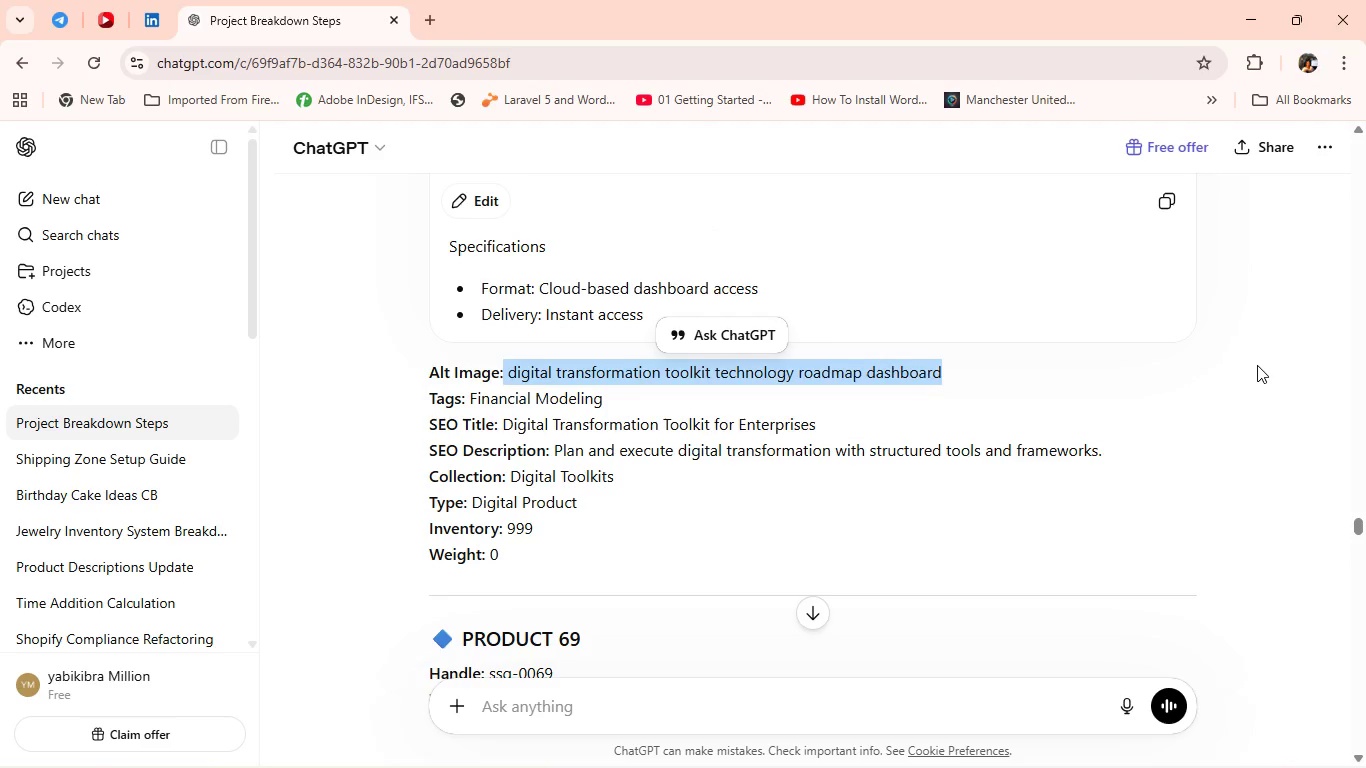 
key(Alt+AltLeft)
 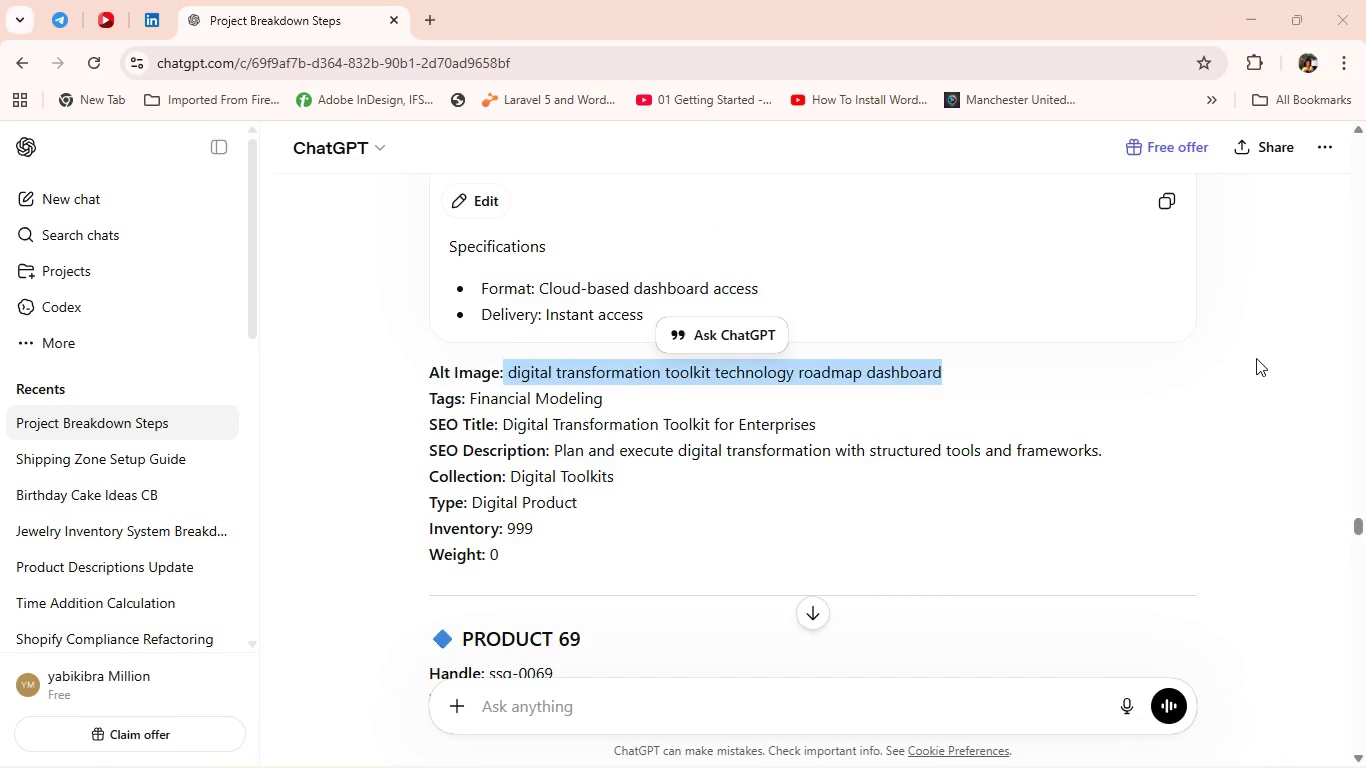 
key(Alt+Tab)
 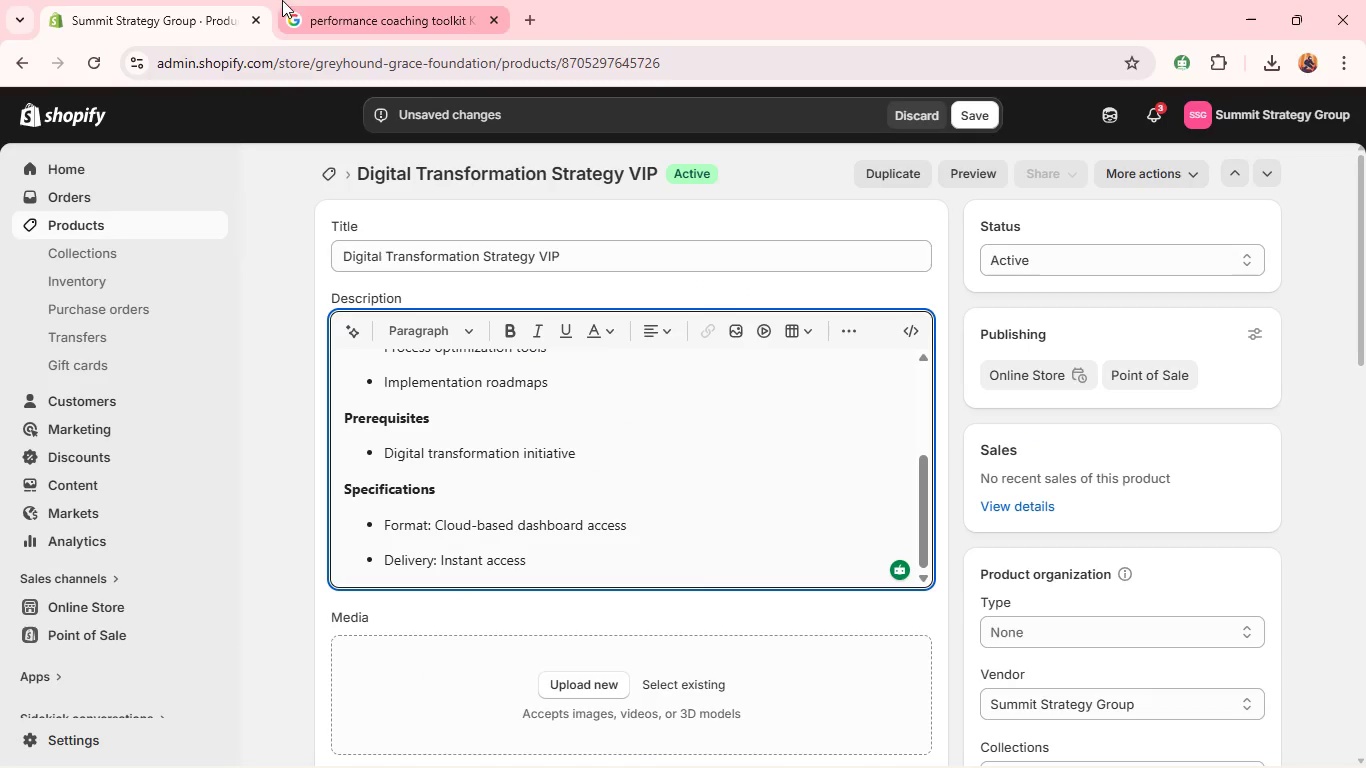 
left_click([356, 0])
 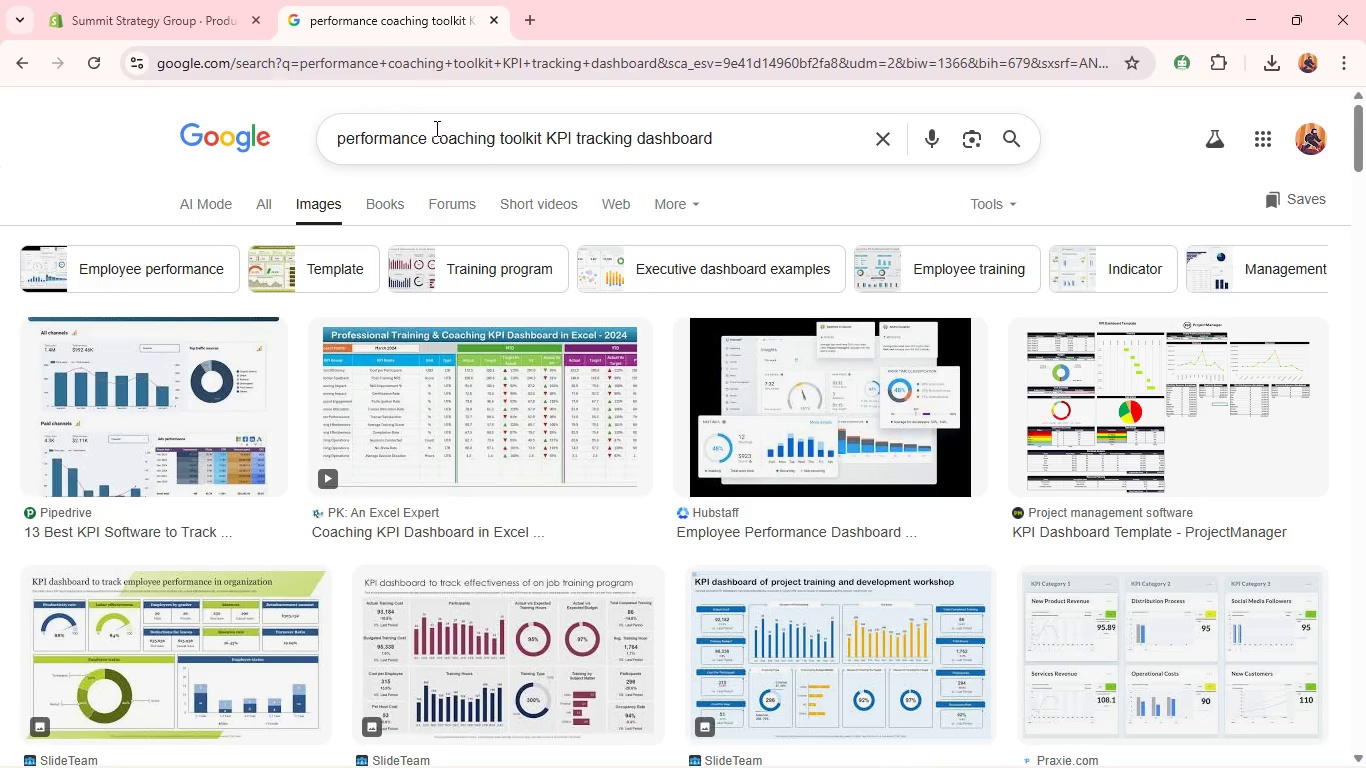 
left_click([436, 129])
 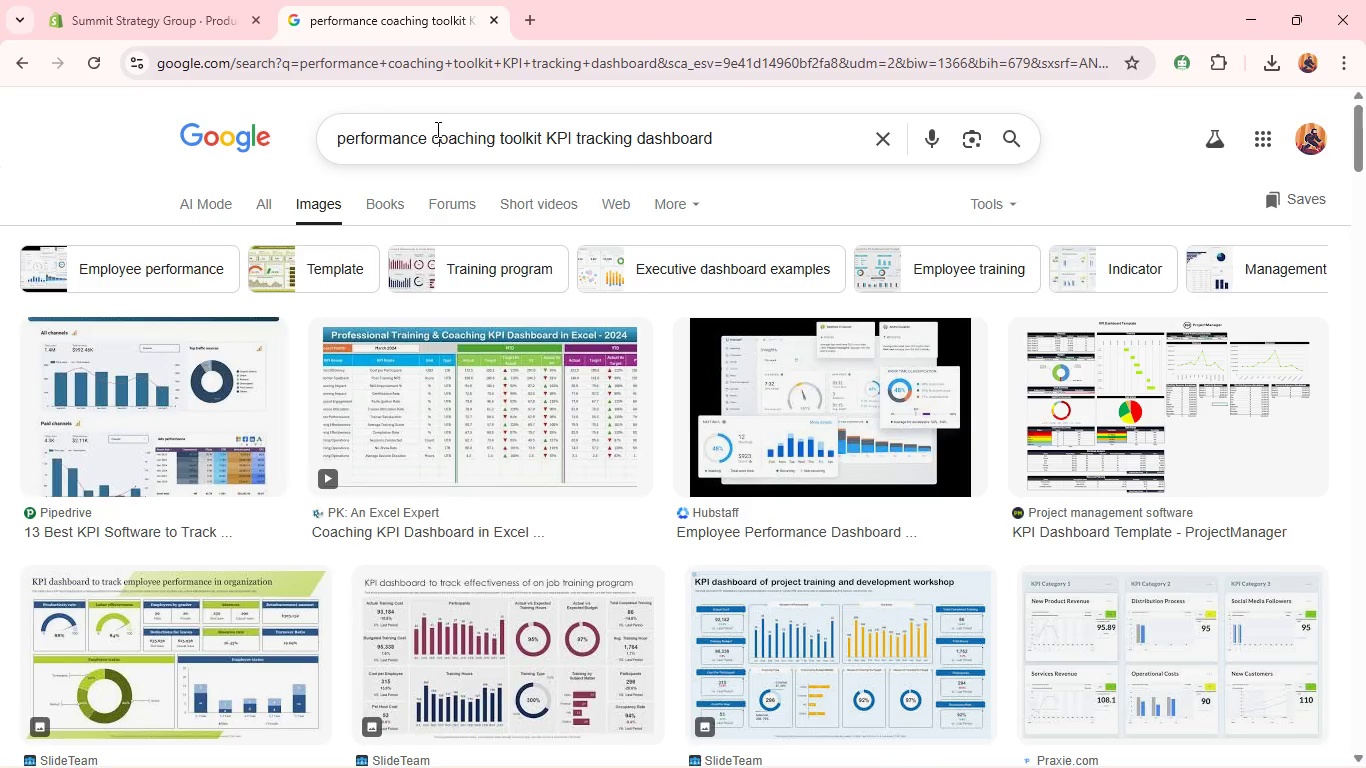 
key(Control+A)
 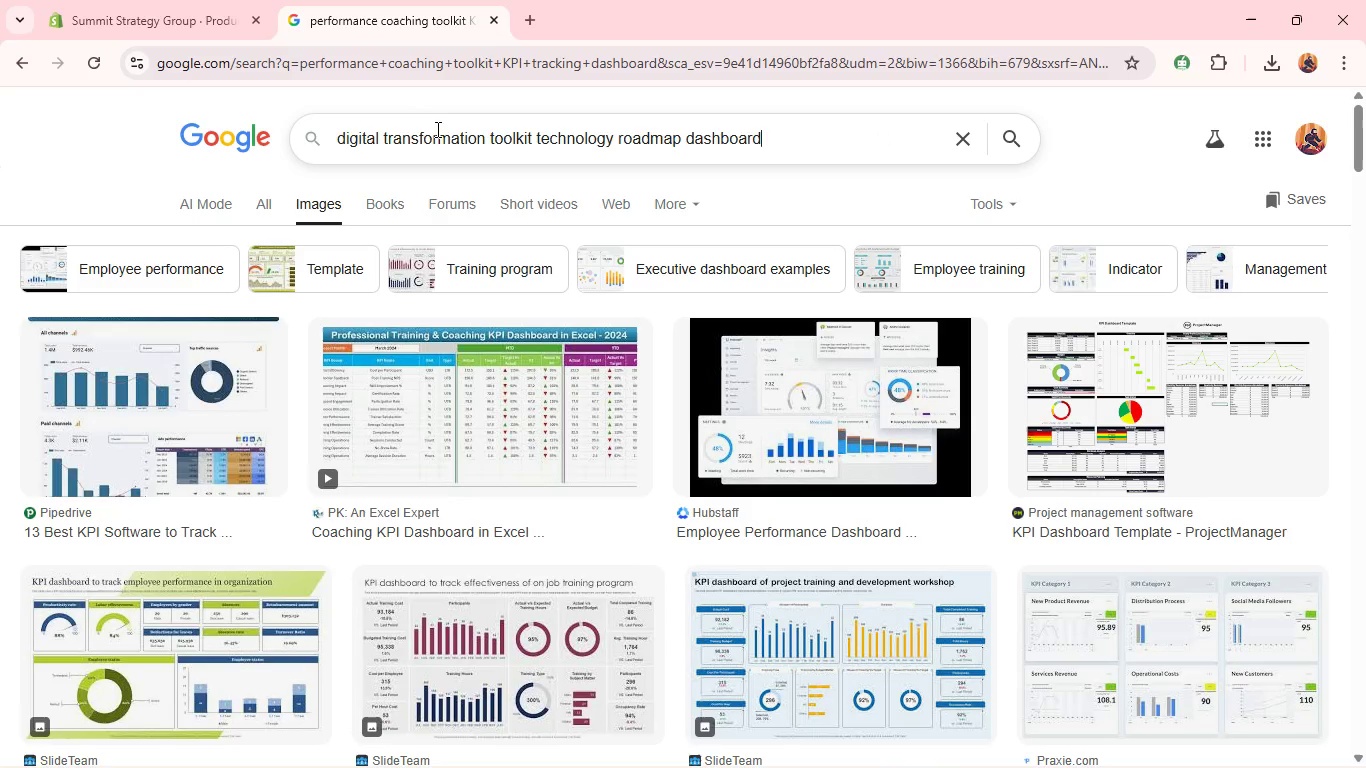 
key(Control+V)
 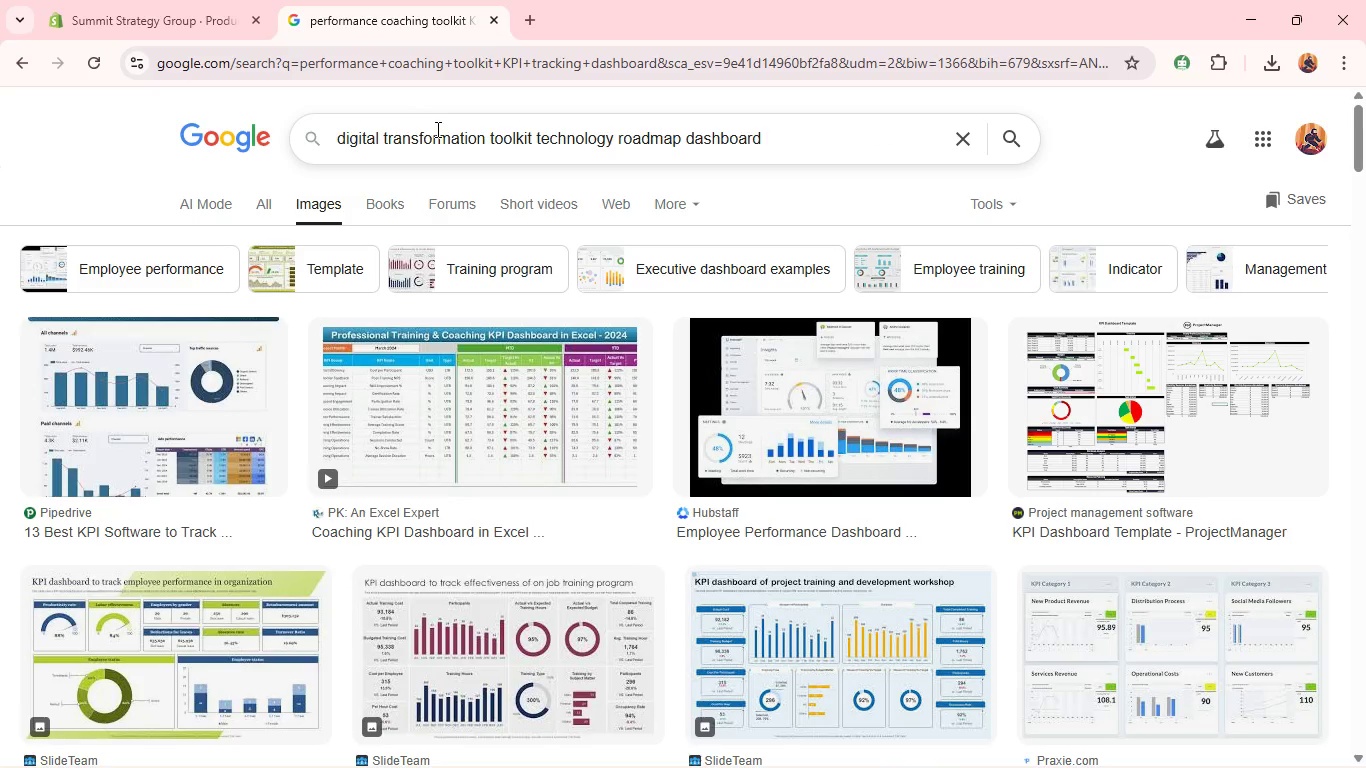 
key(Enter)
 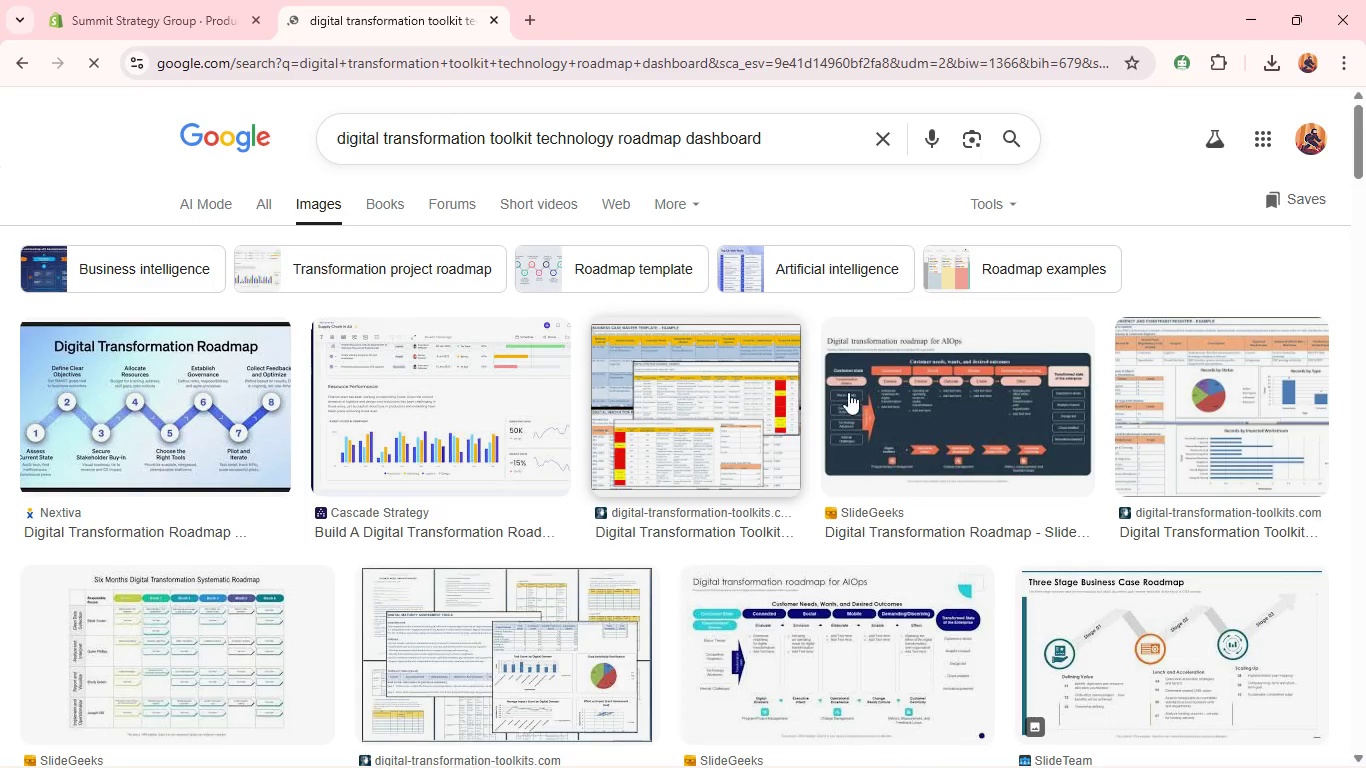 
right_click([967, 358])
 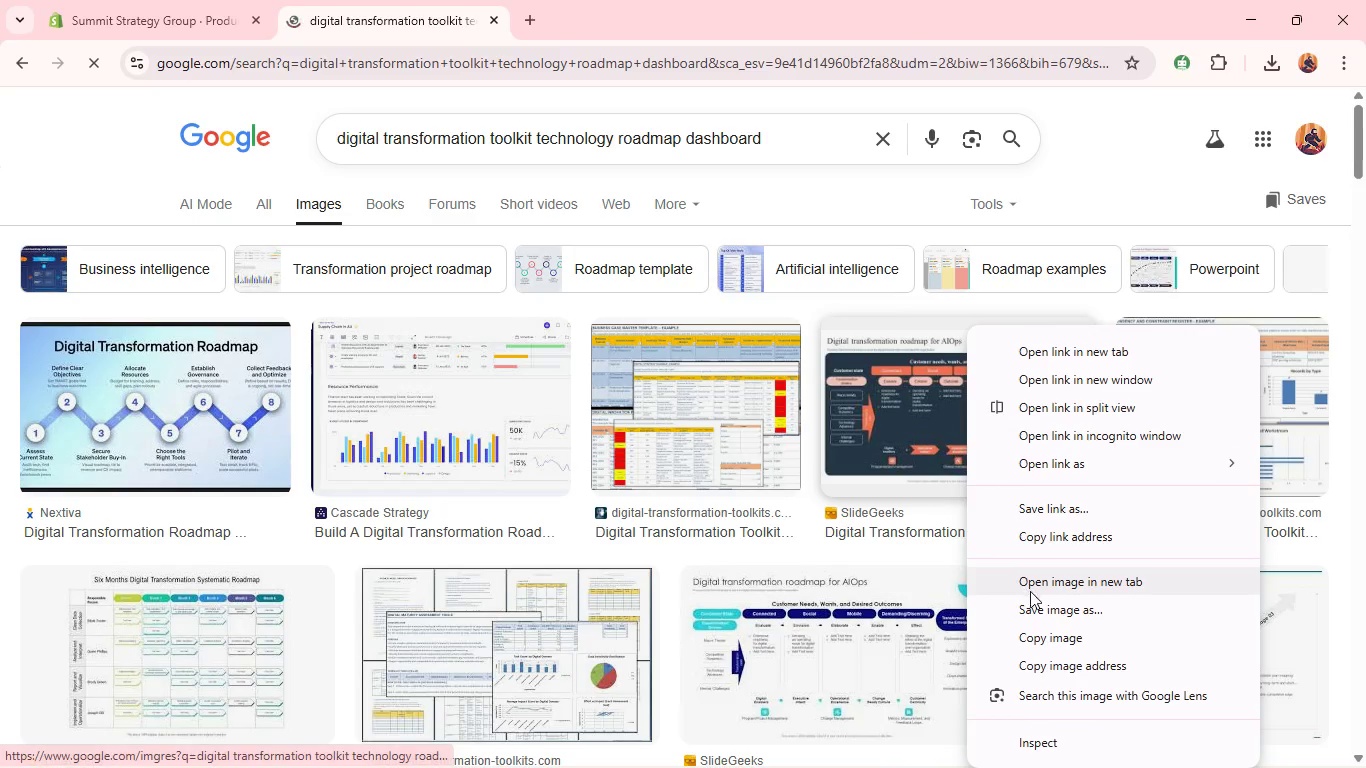 
left_click([1038, 612])
 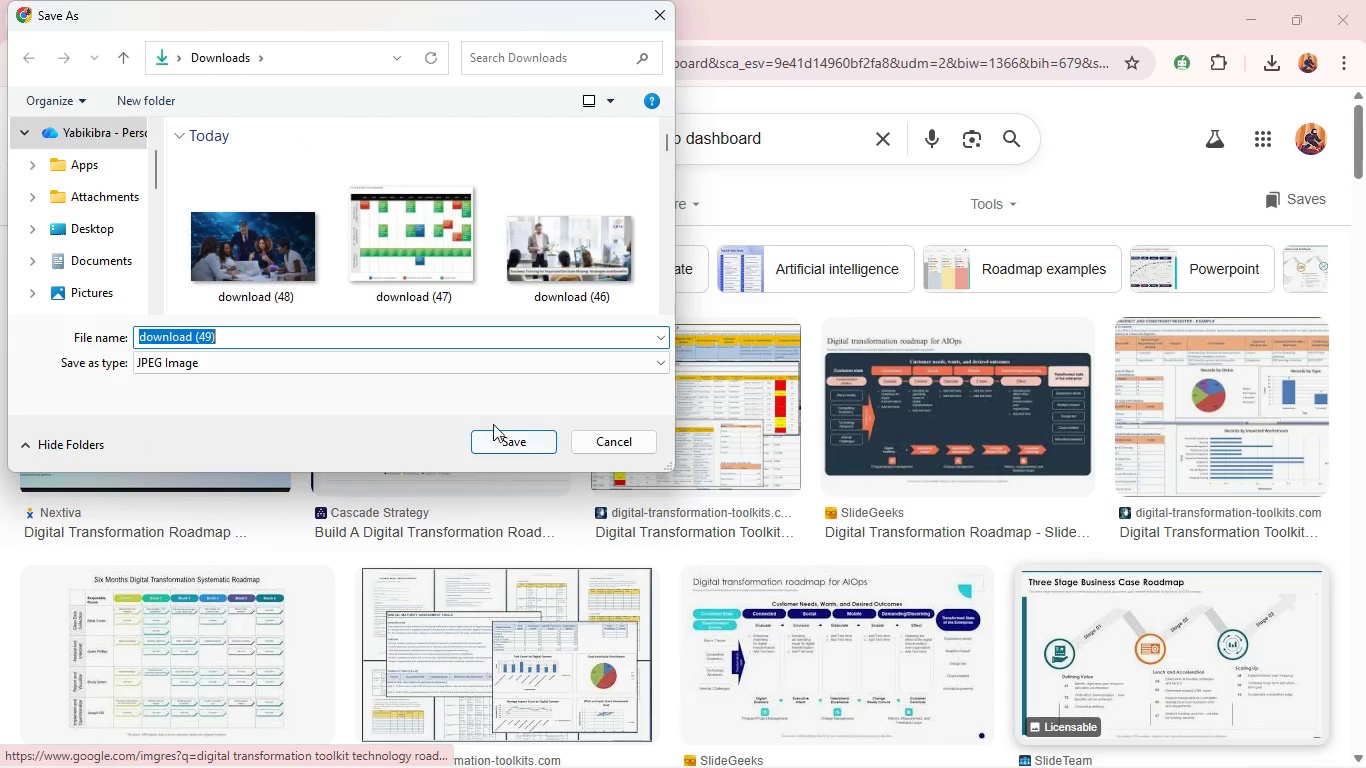 
left_click([522, 440])
 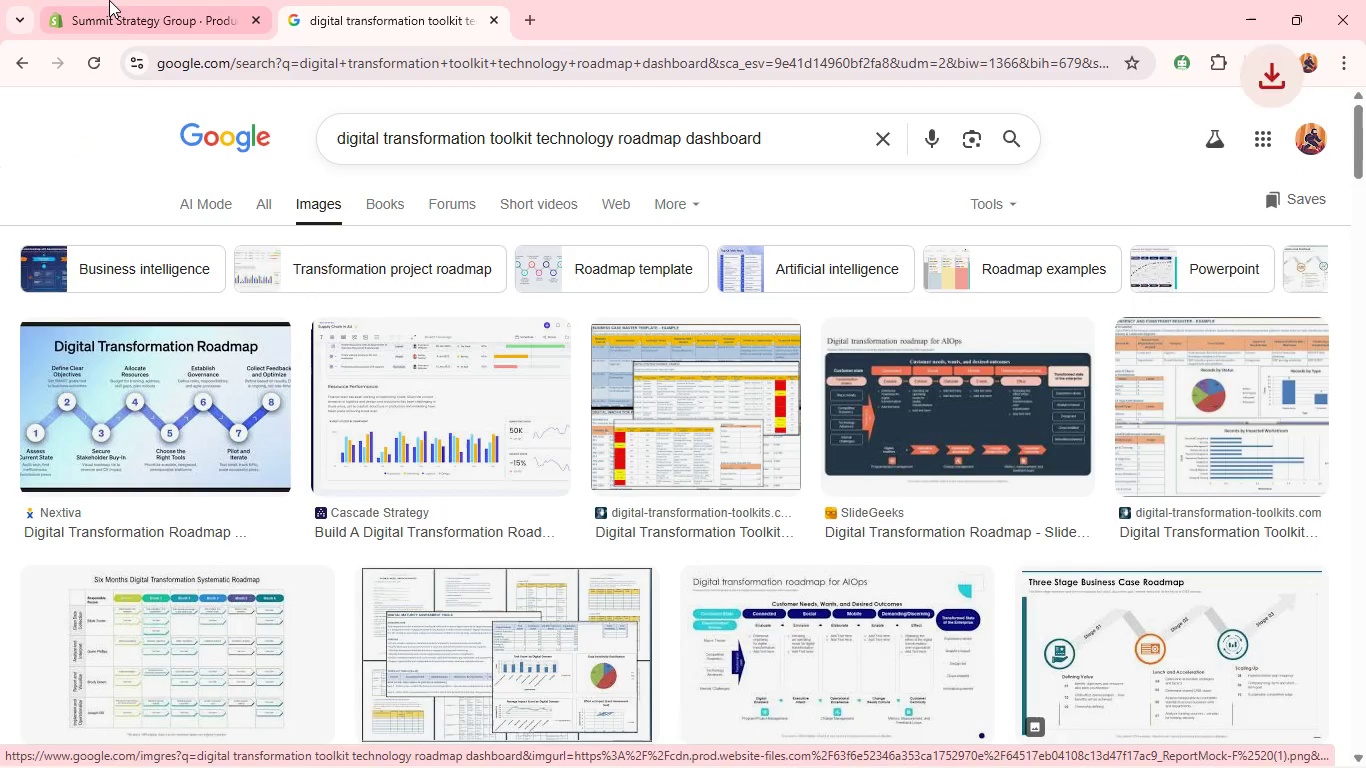 
left_click([109, 0])
 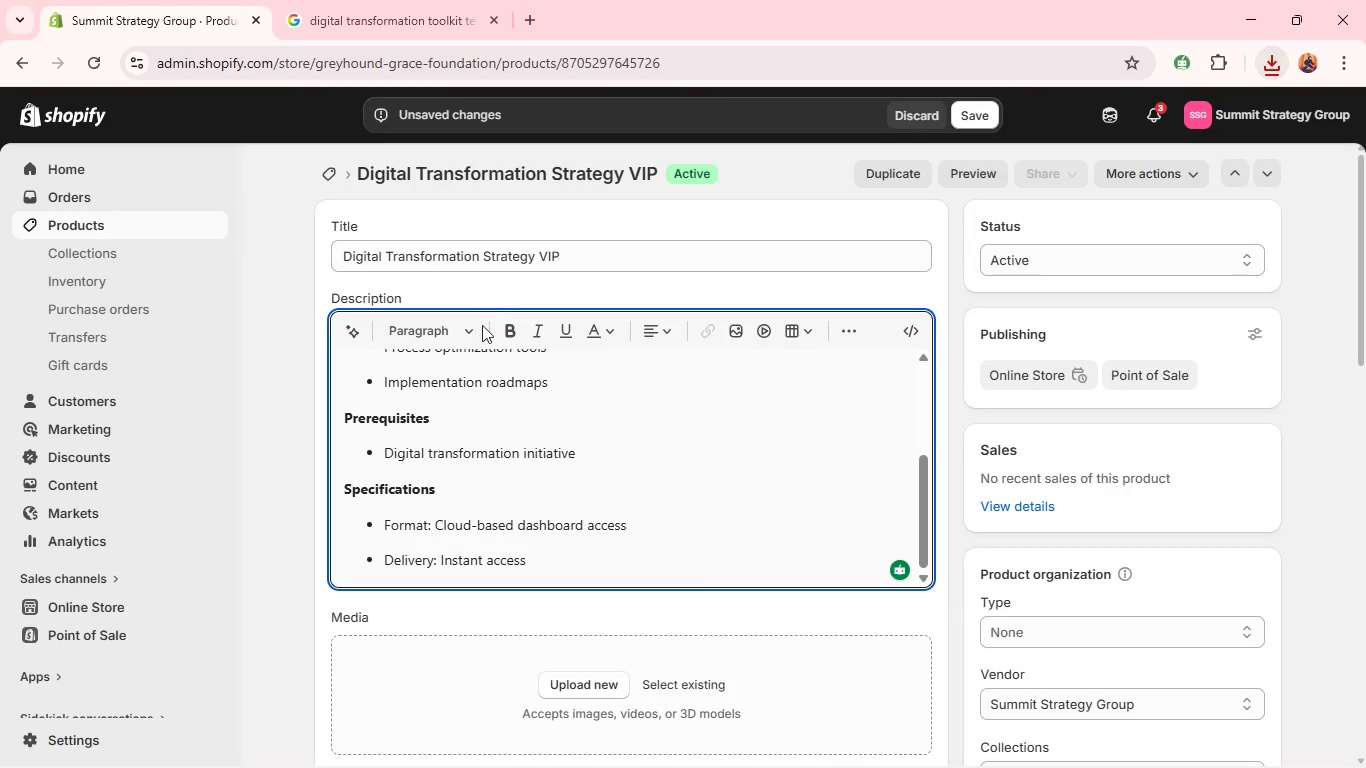 
scroll: coordinate [479, 344], scroll_direction: down, amount: 3.0
 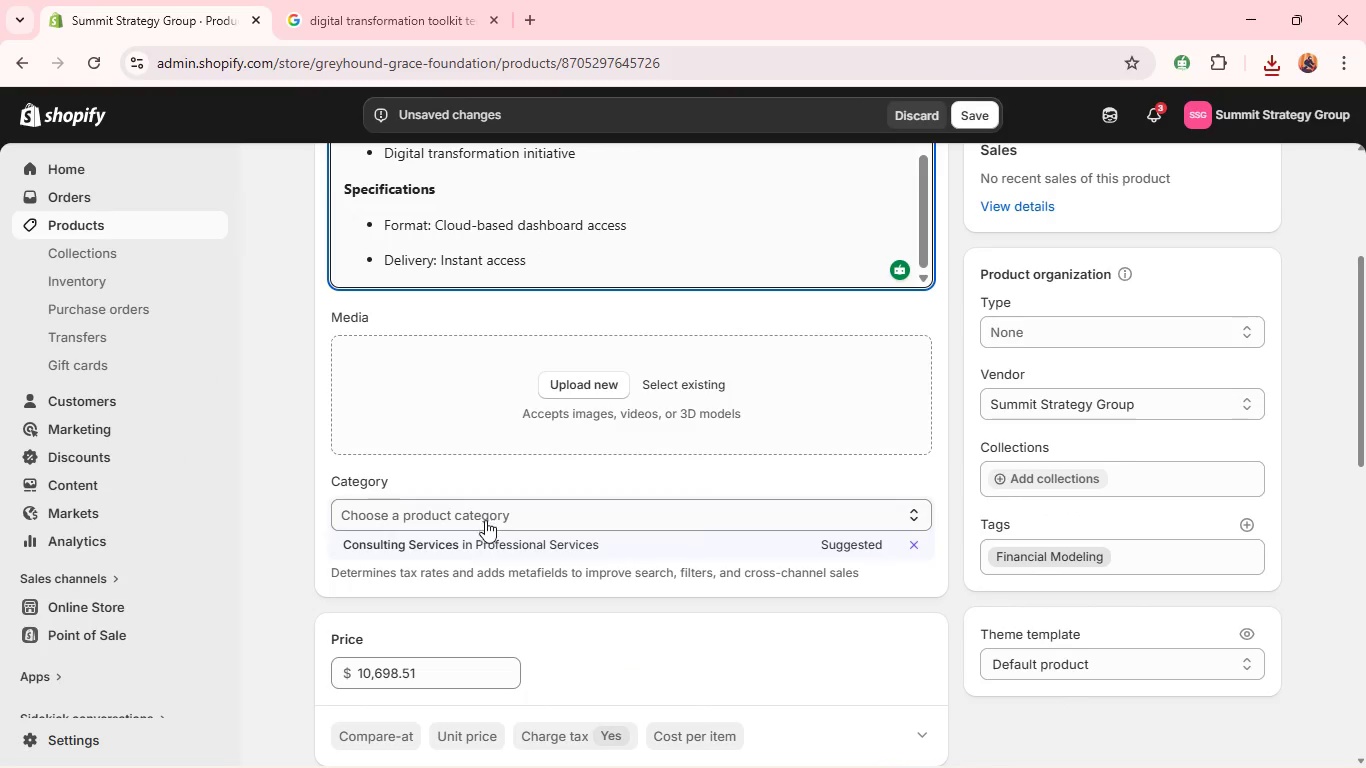 
left_click([486, 542])
 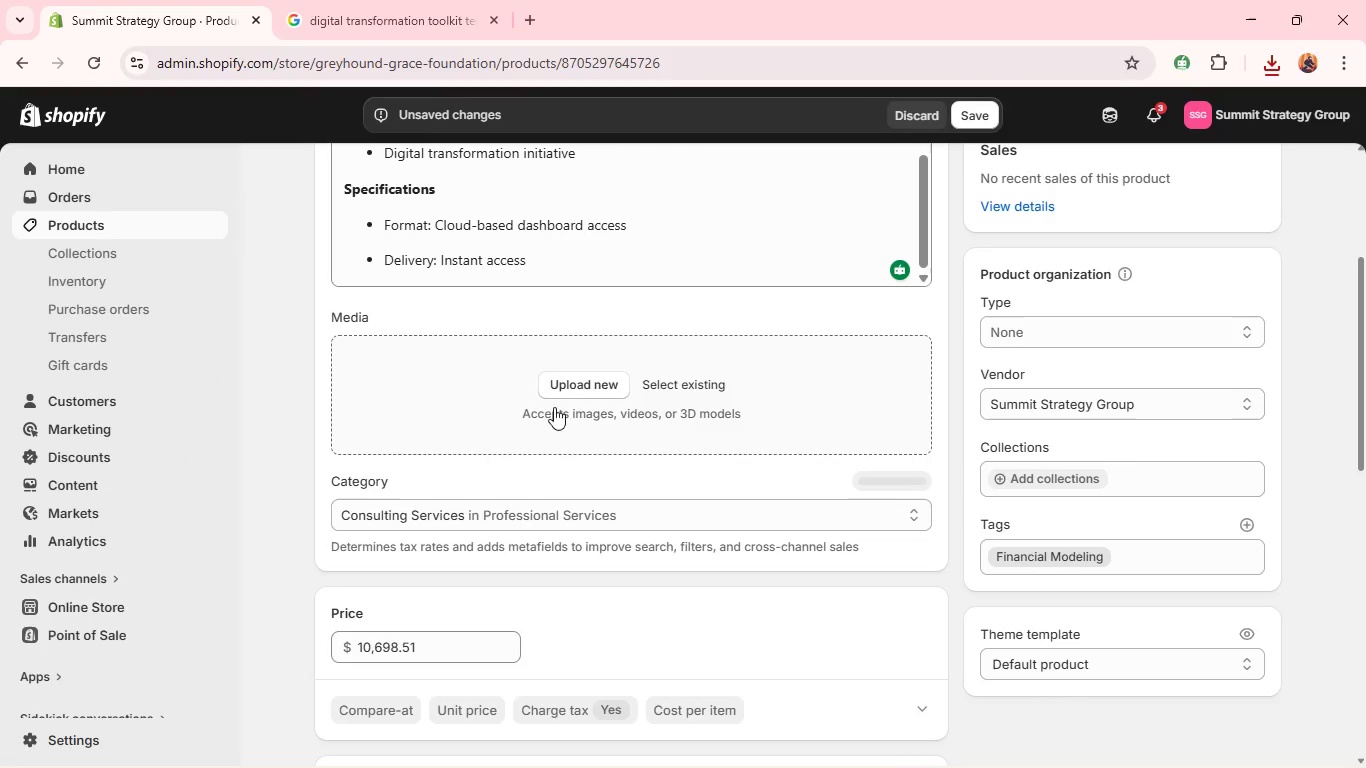 
left_click([598, 378])
 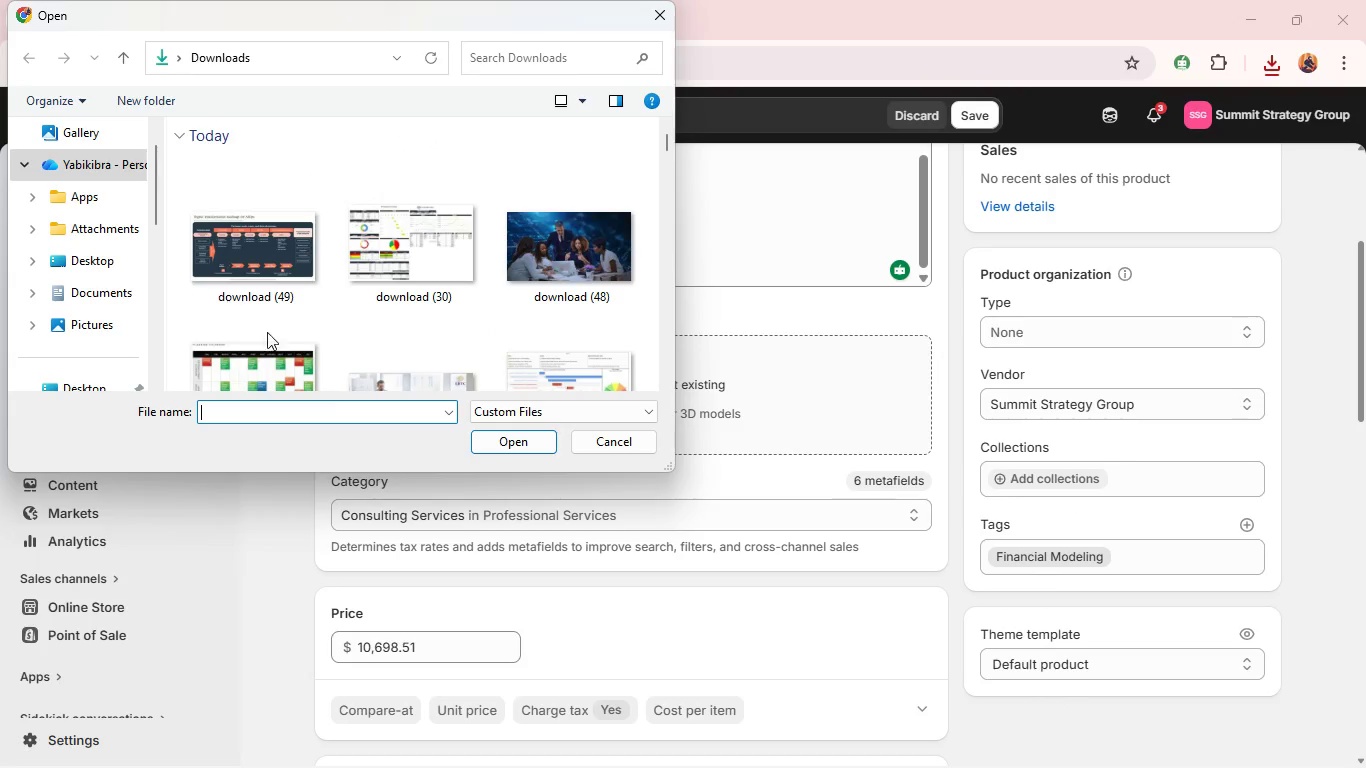 
left_click([293, 259])
 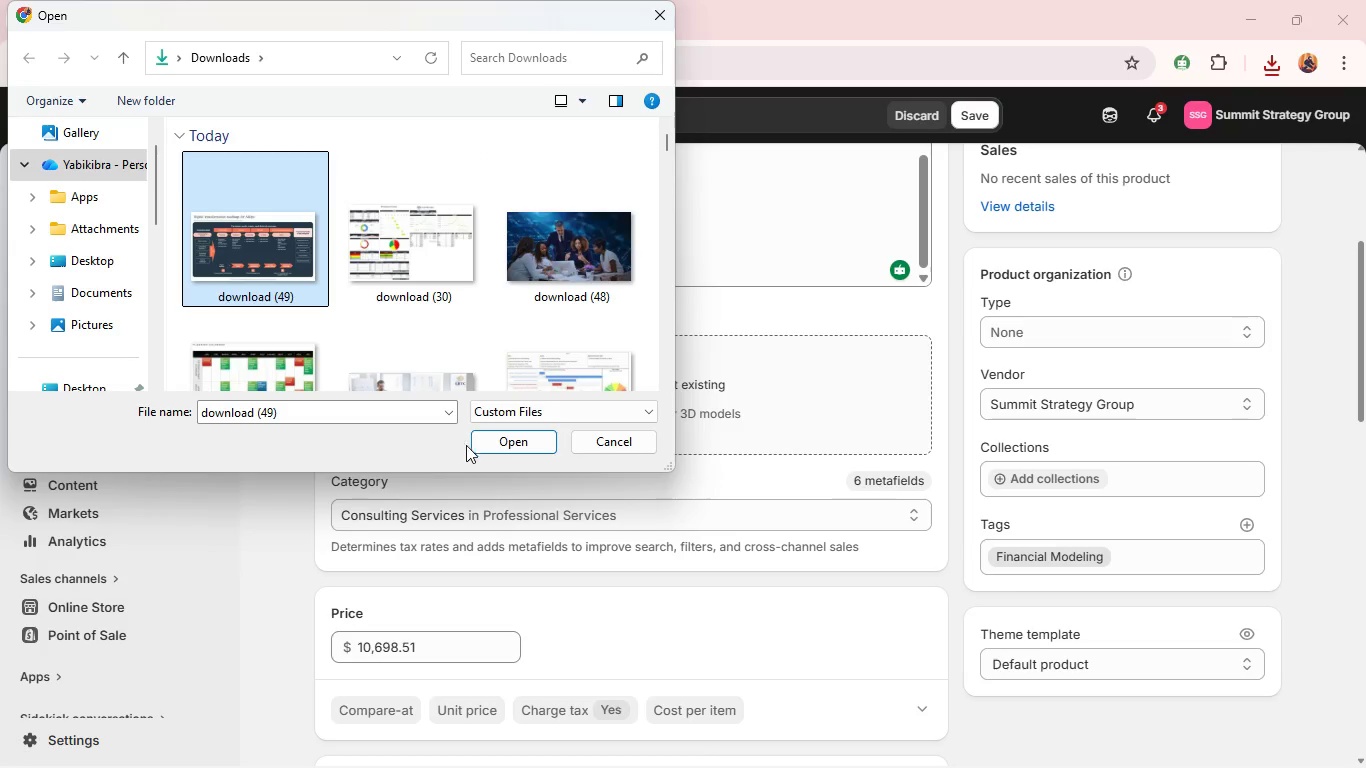 
left_click([501, 439])
 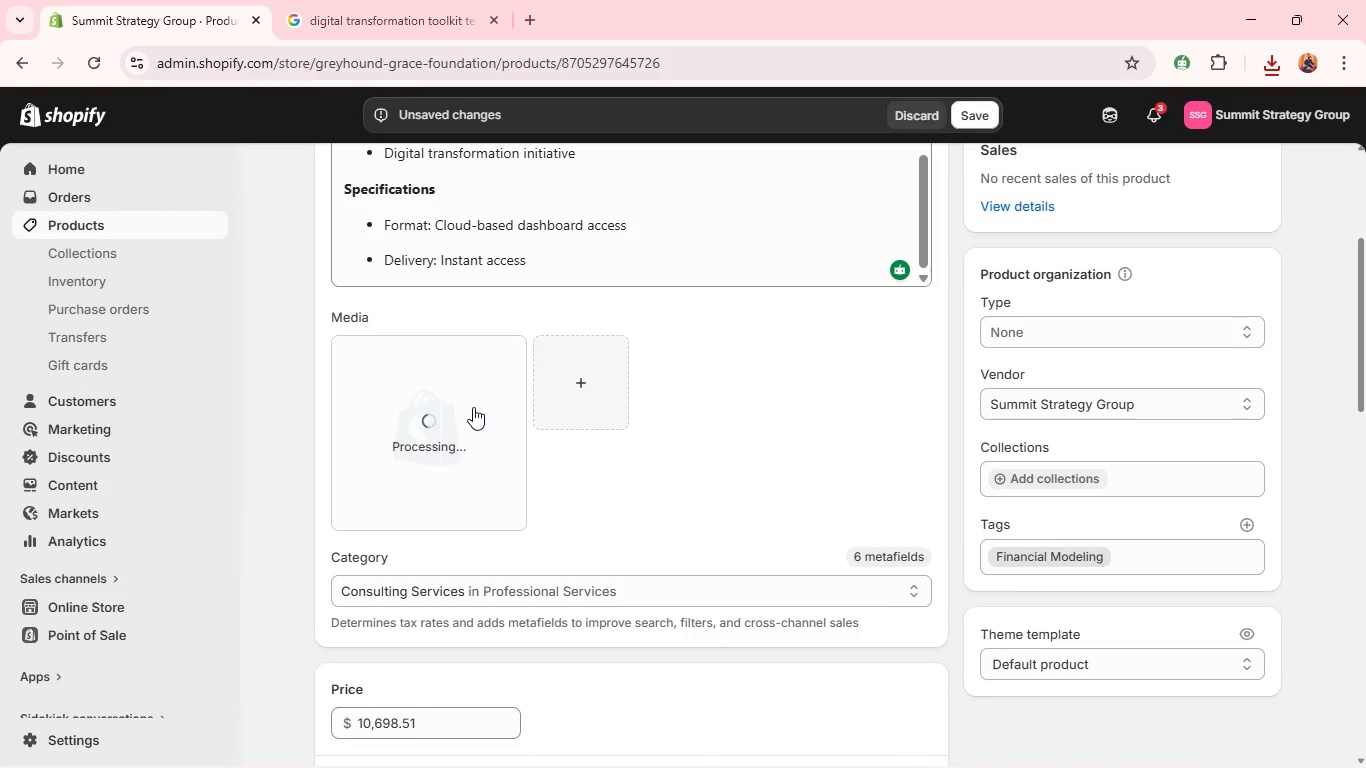 
wait(5.77)
 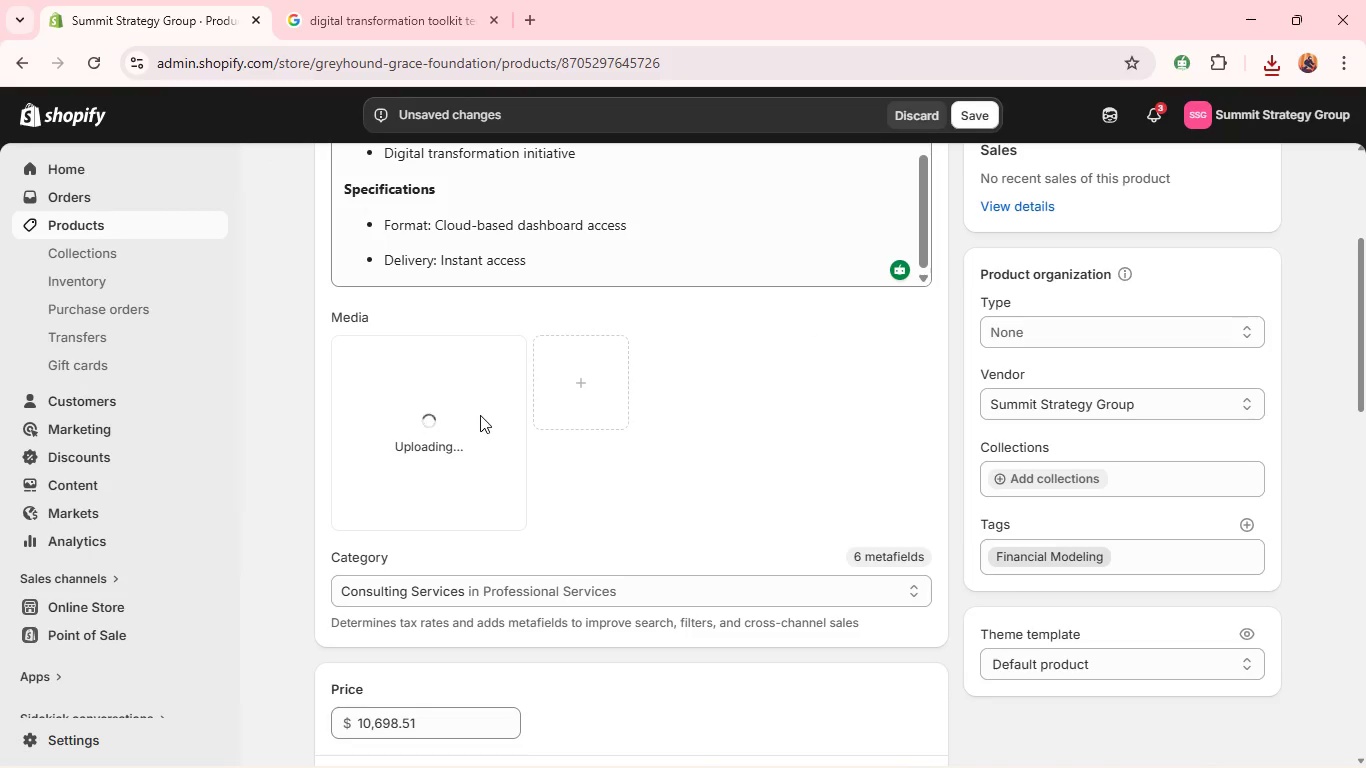 
left_click([473, 407])
 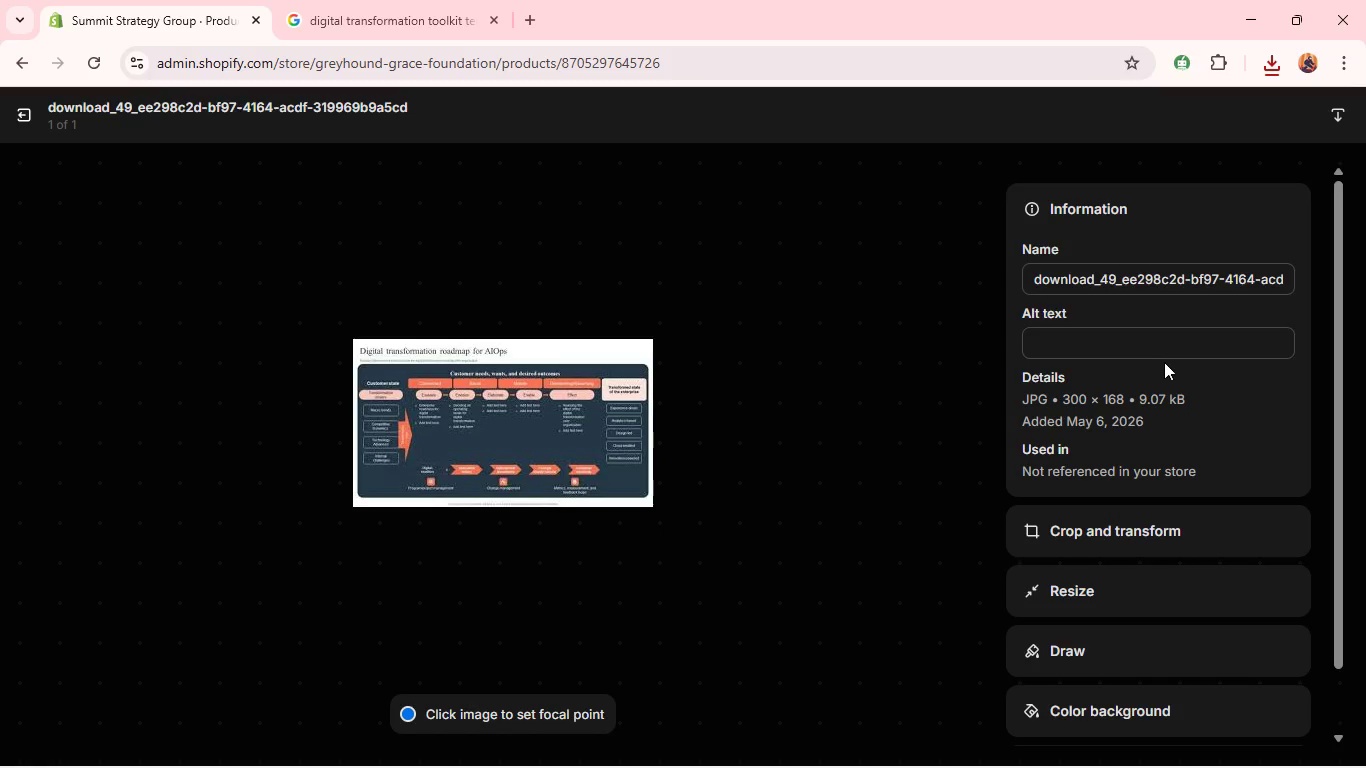 
left_click([1135, 339])
 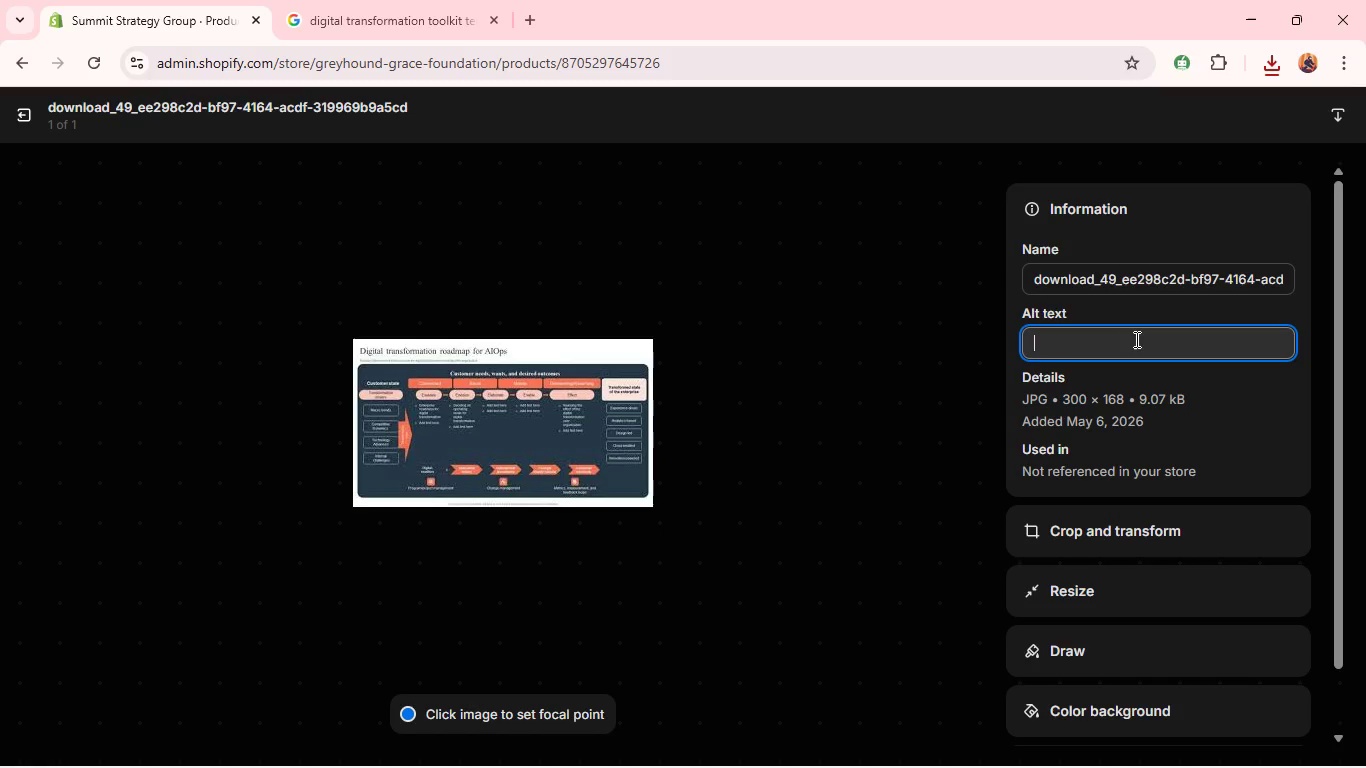 
key(Control+V)
 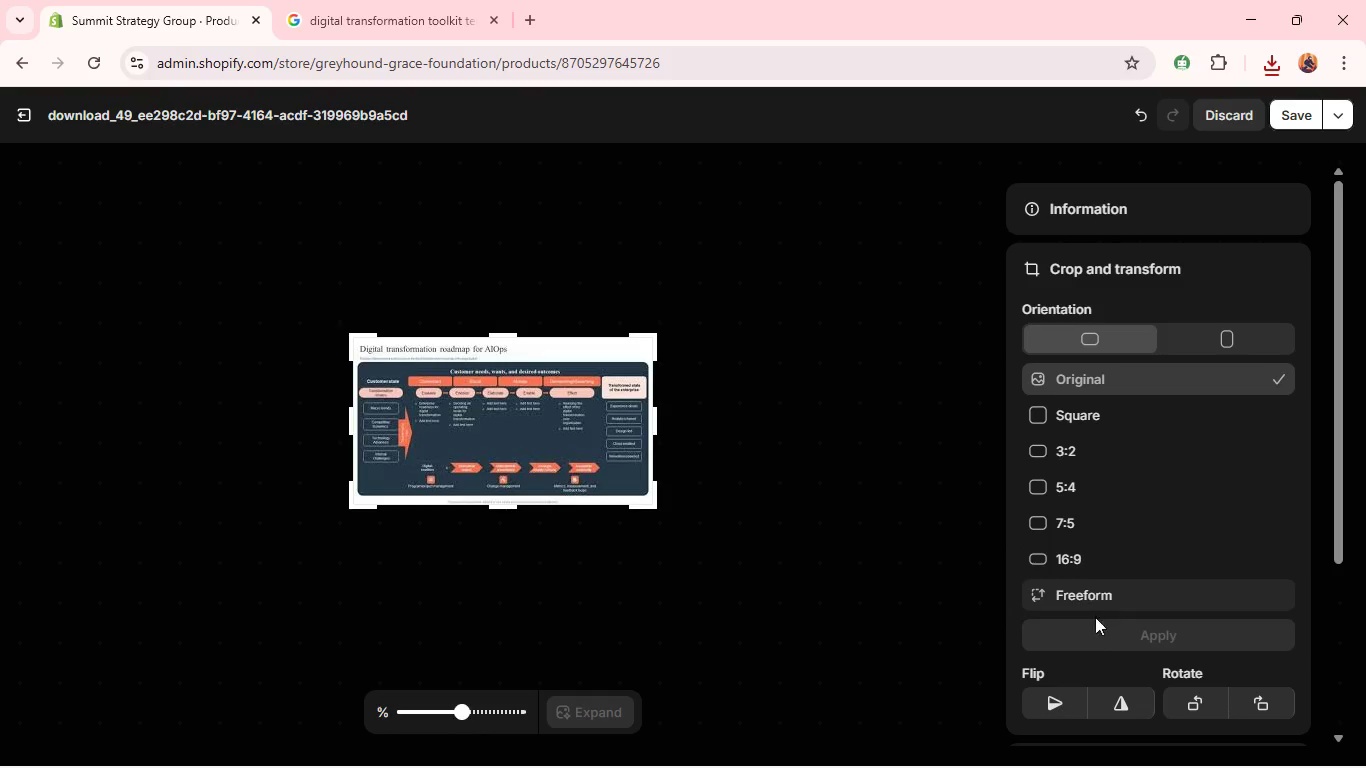 
left_click([1087, 562])
 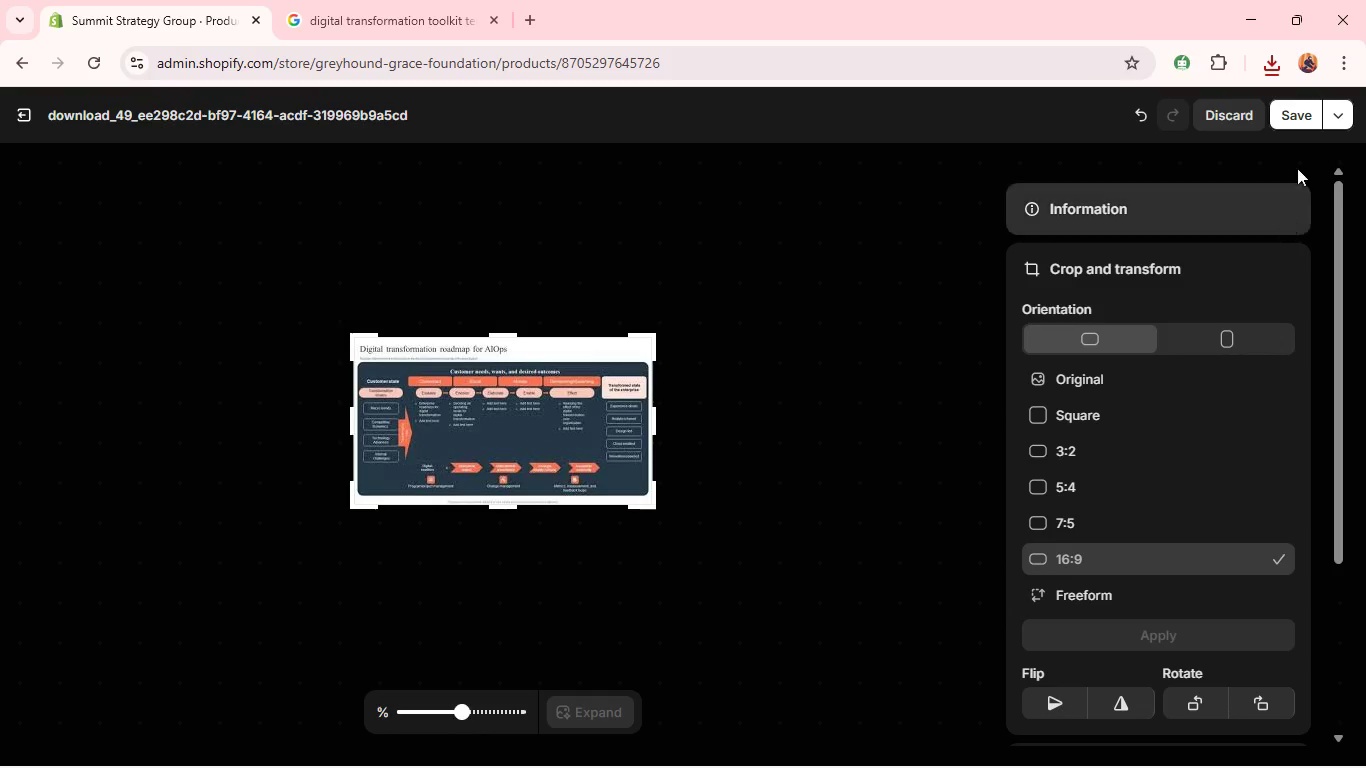 
left_click([1293, 123])
 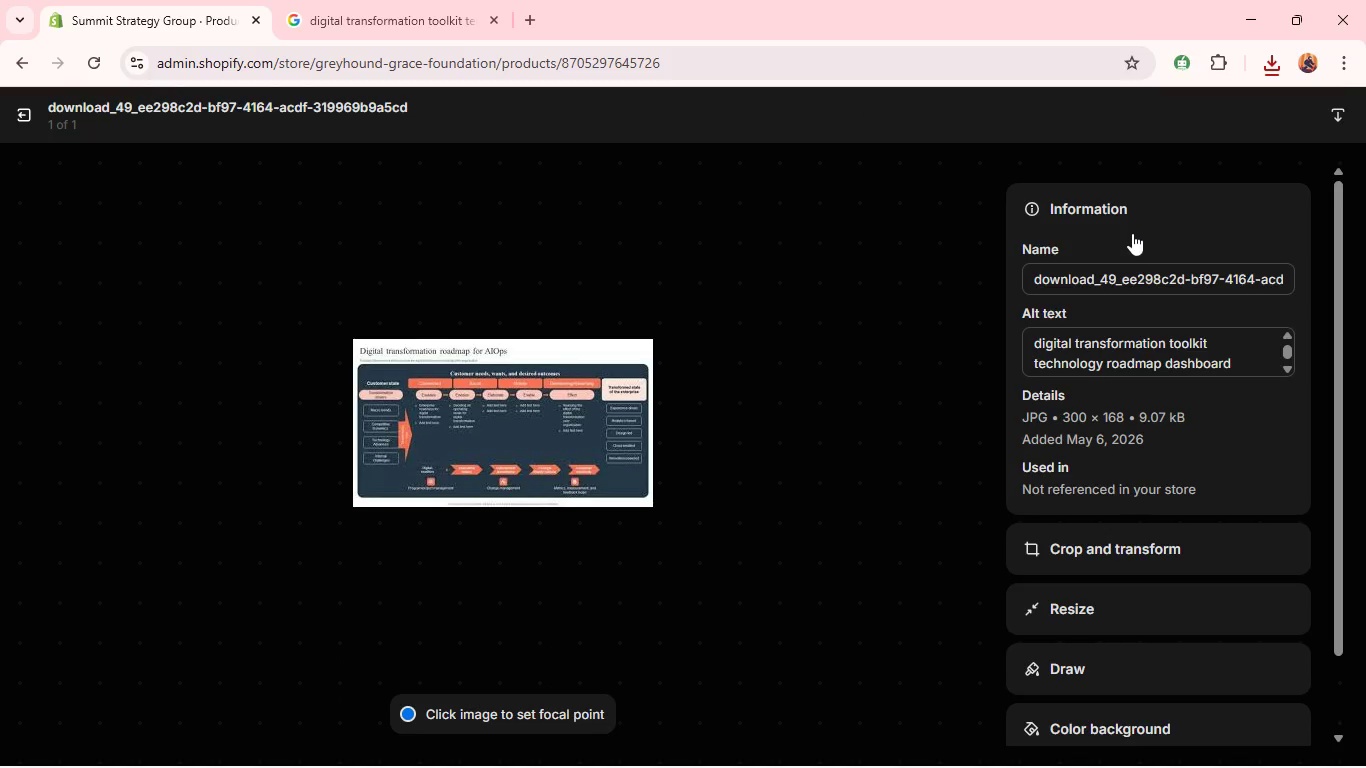 
left_click([1130, 356])
 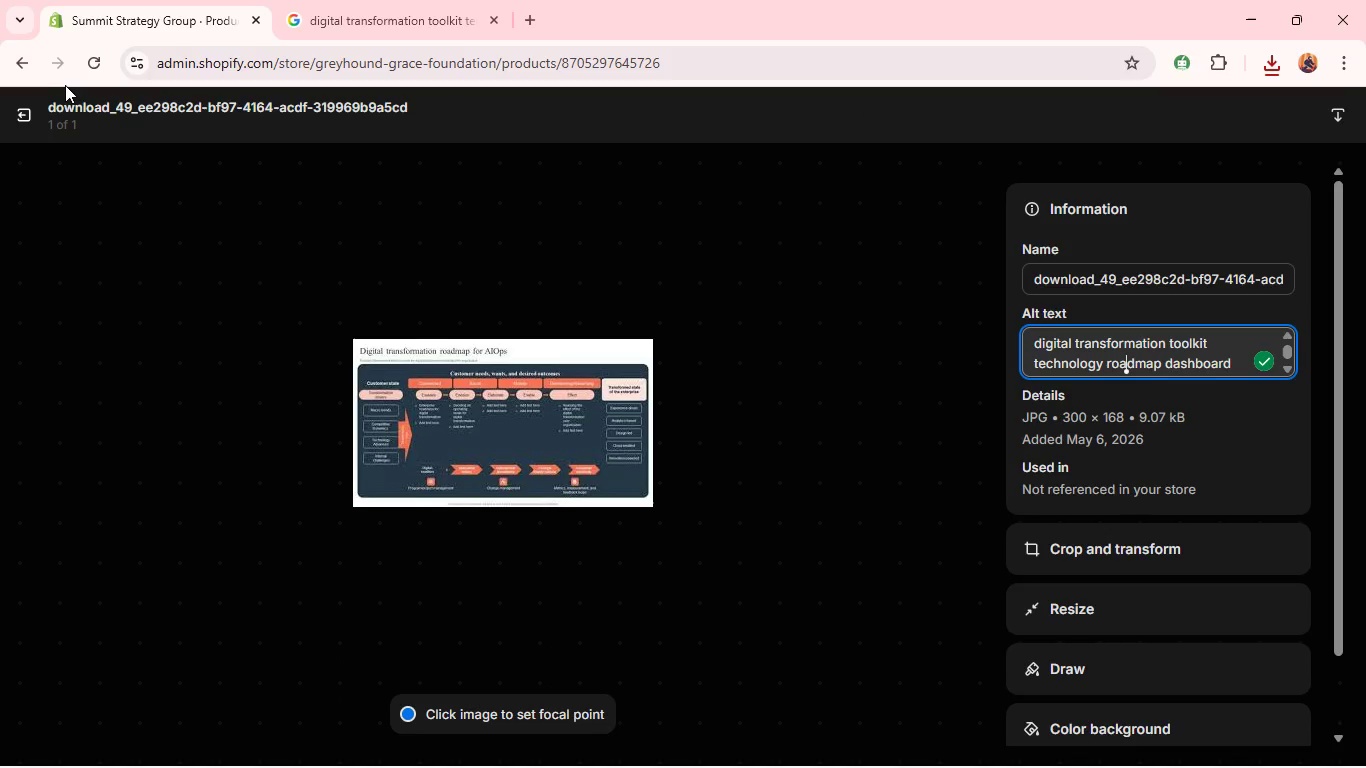 
left_click([36, 111])
 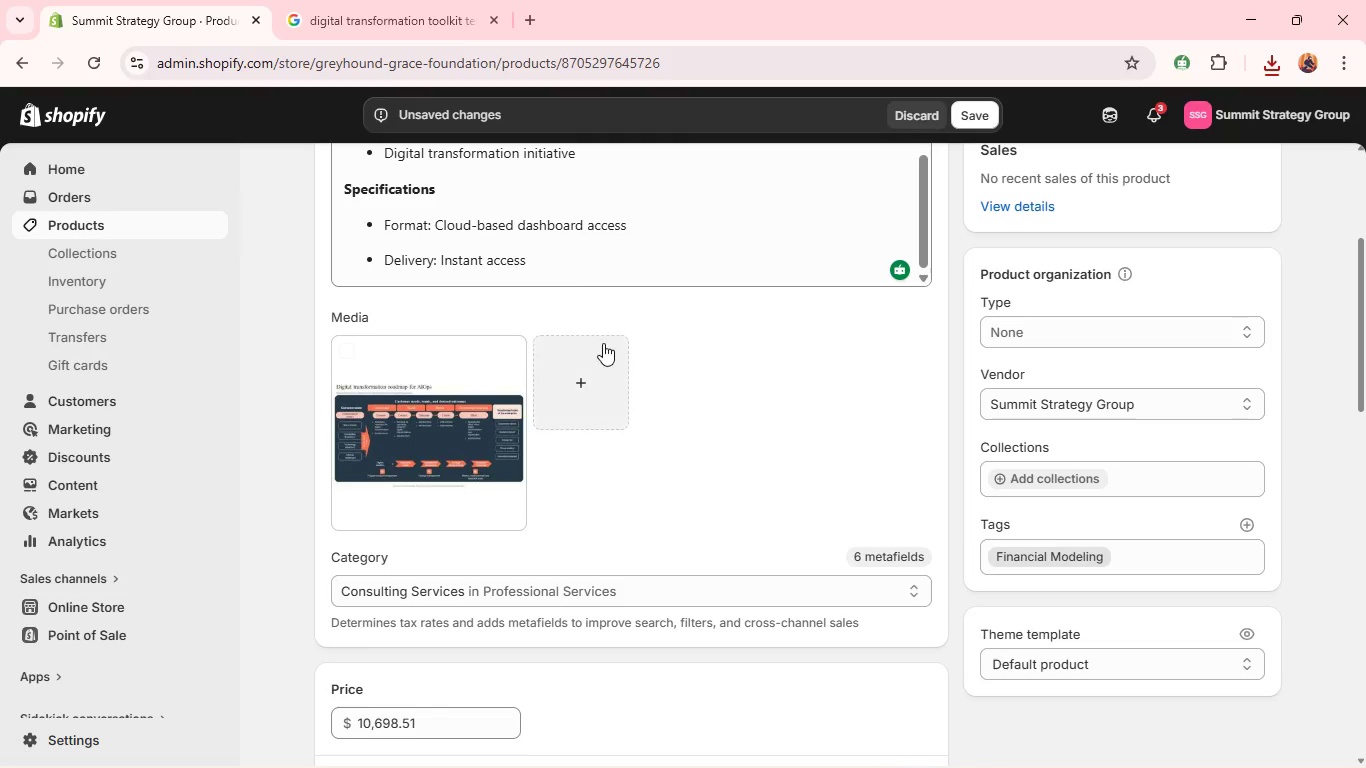 
scroll: coordinate [606, 334], scroll_direction: down, amount: 1.0
 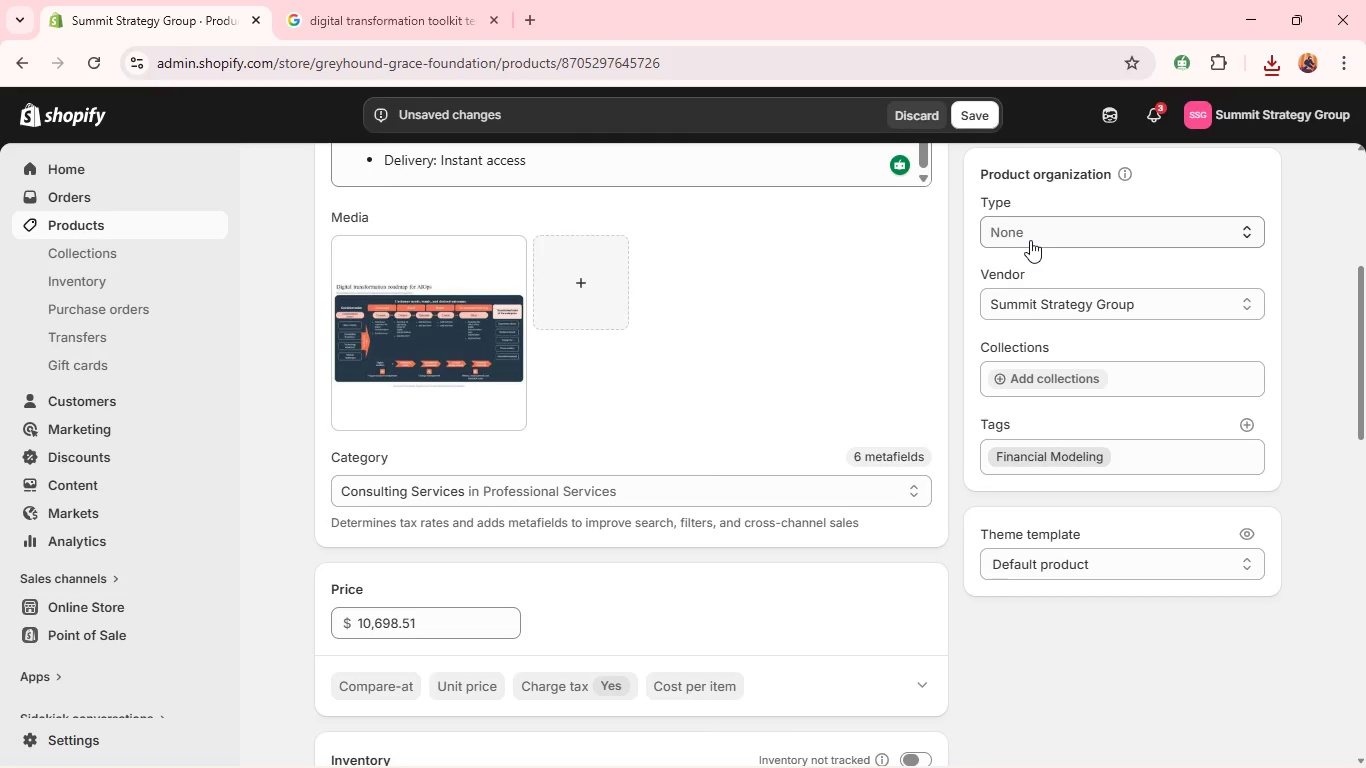 
wait(5.12)
 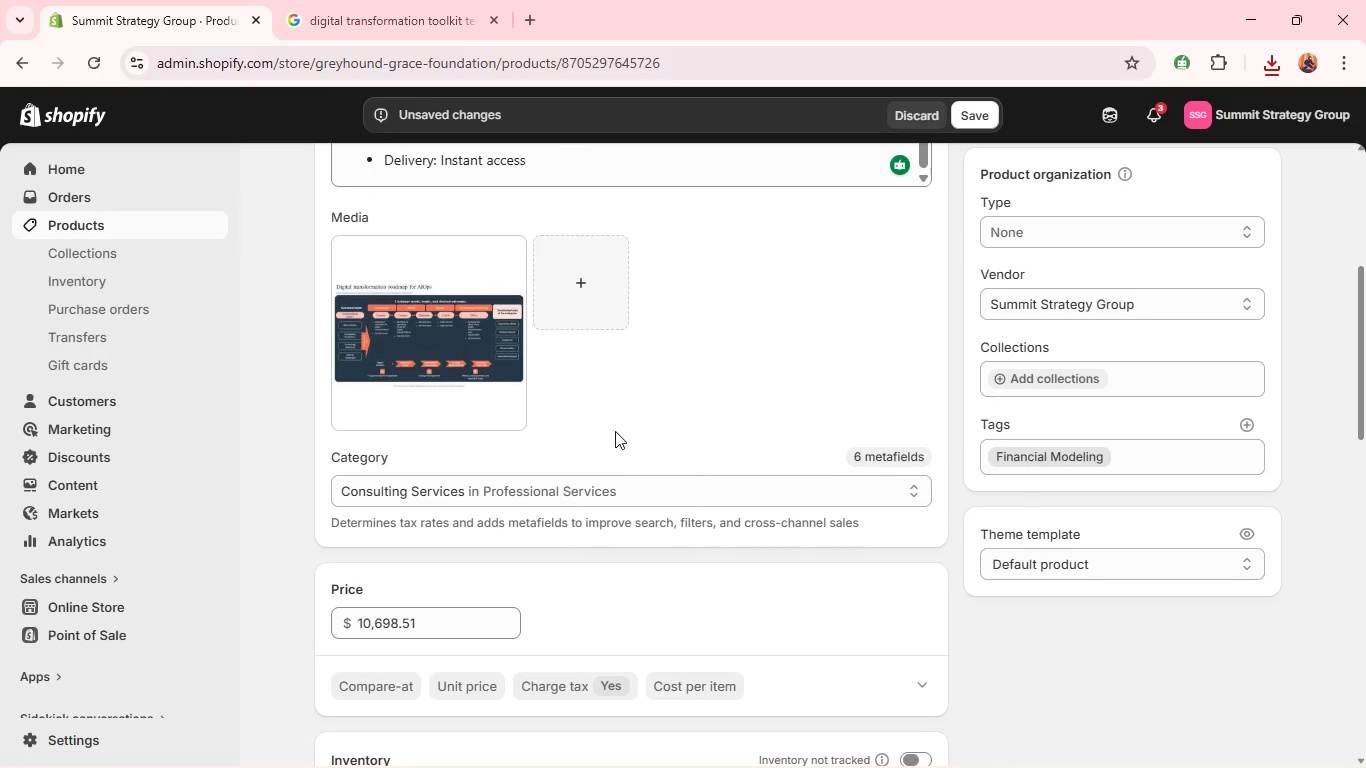 
left_click([1032, 243])
 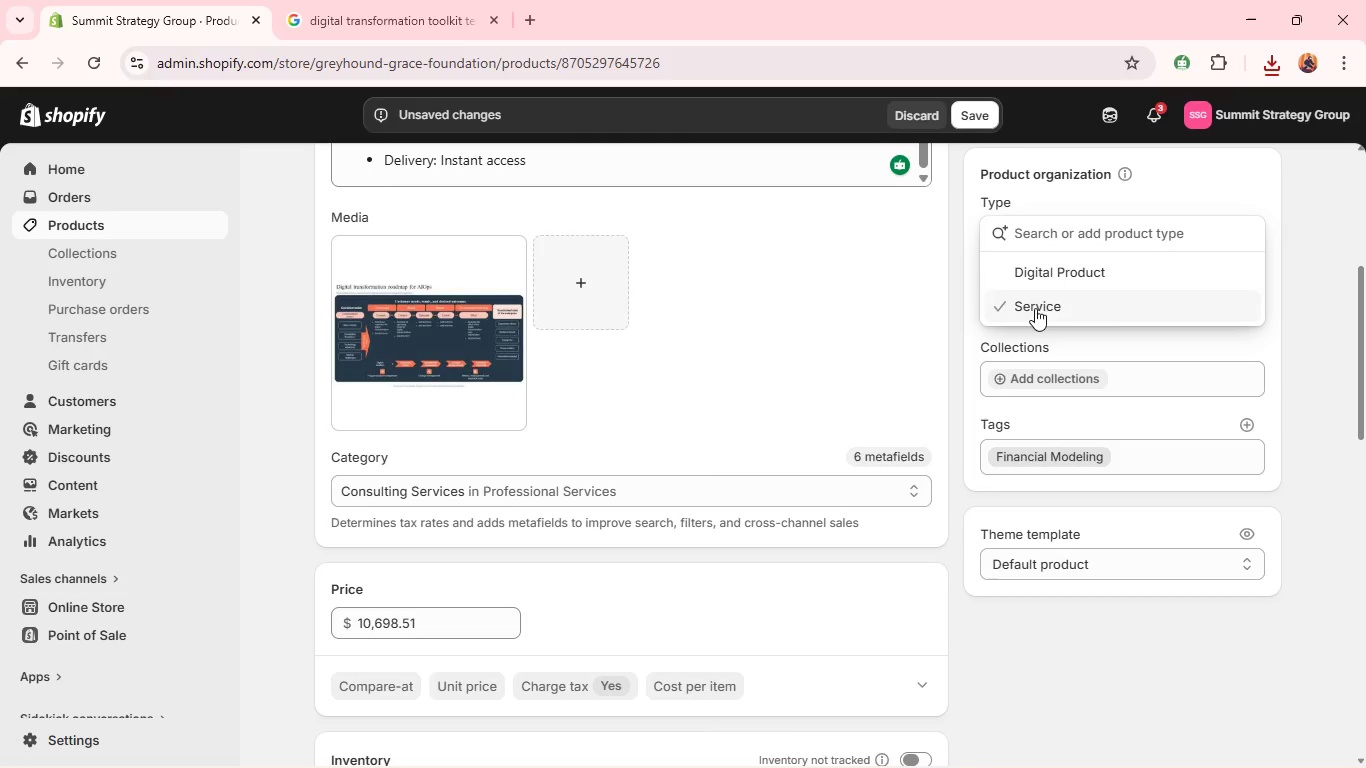 
left_click([1033, 277])
 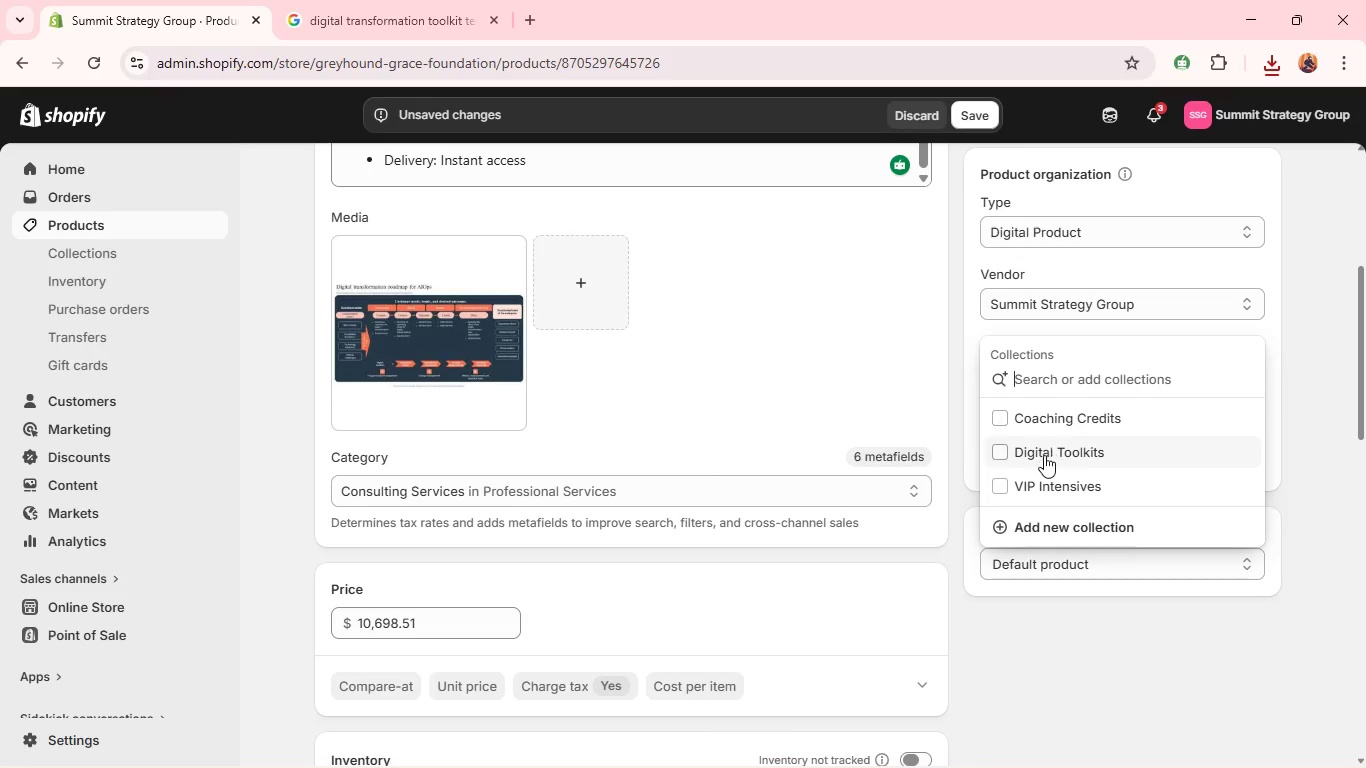 
left_click([828, 361])
 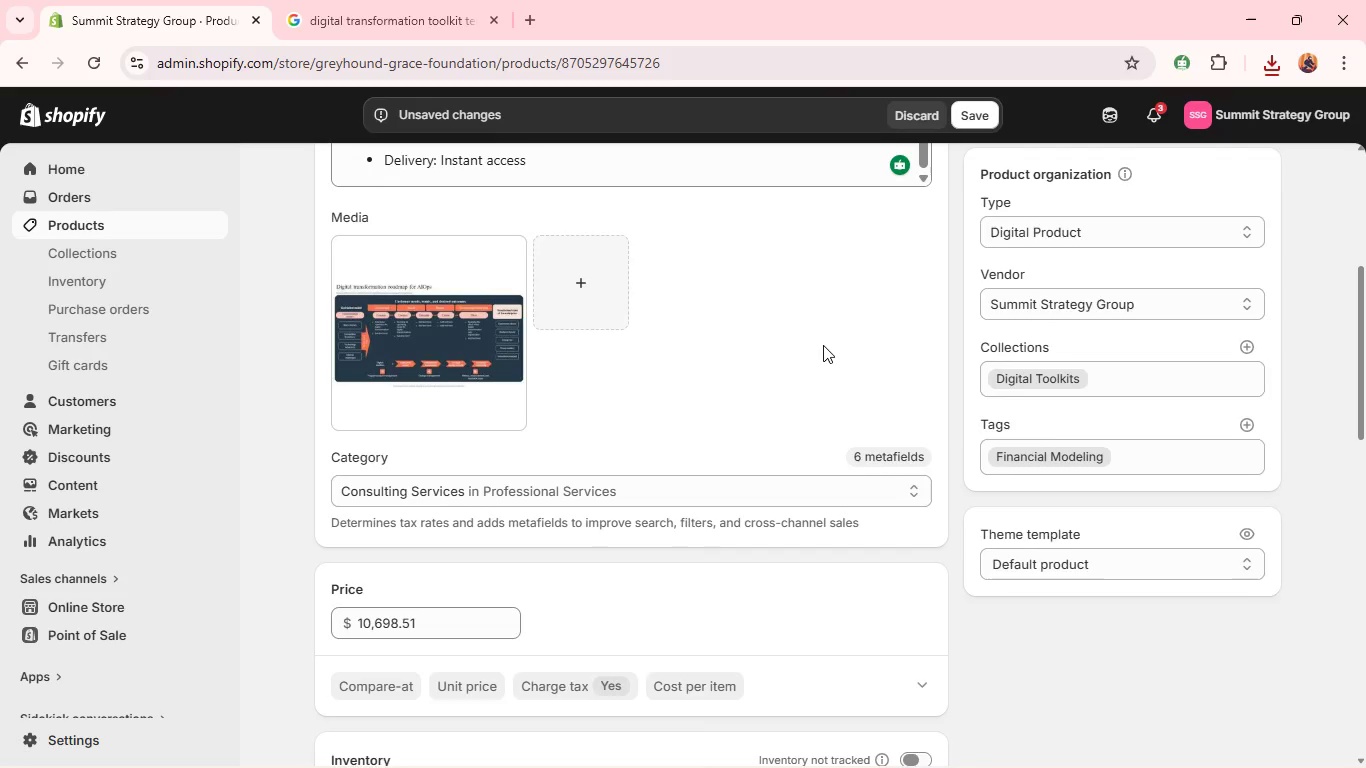 
scroll: coordinate [812, 331], scroll_direction: down, amount: 4.0
 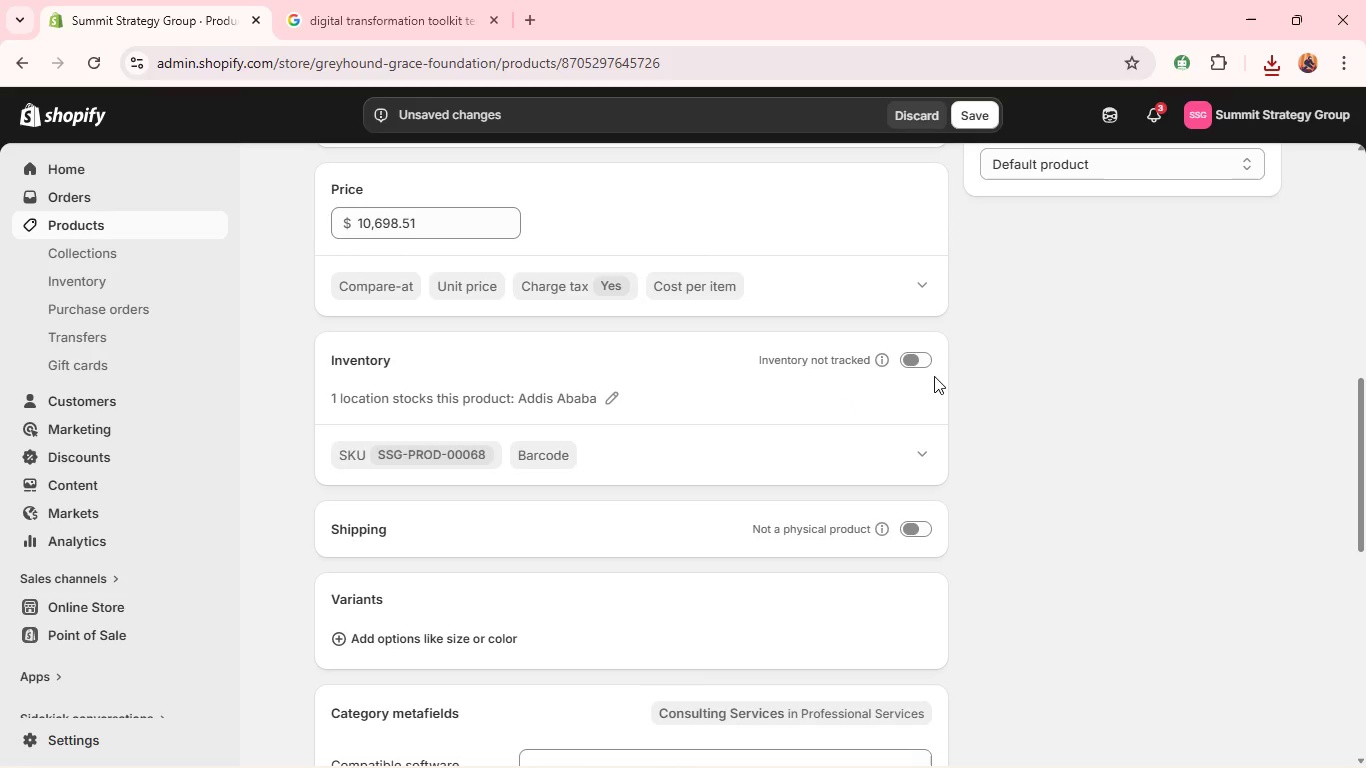 
left_click([921, 367])
 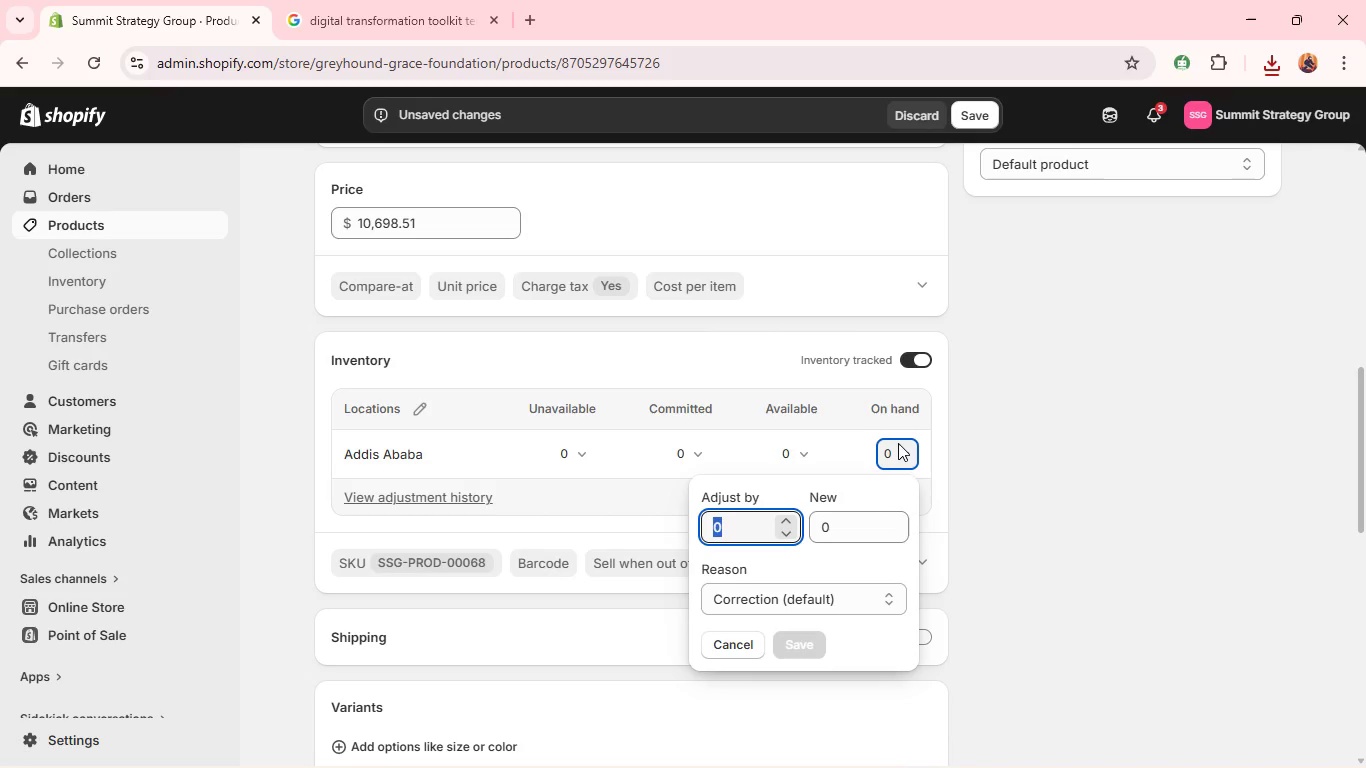 
type(99)
 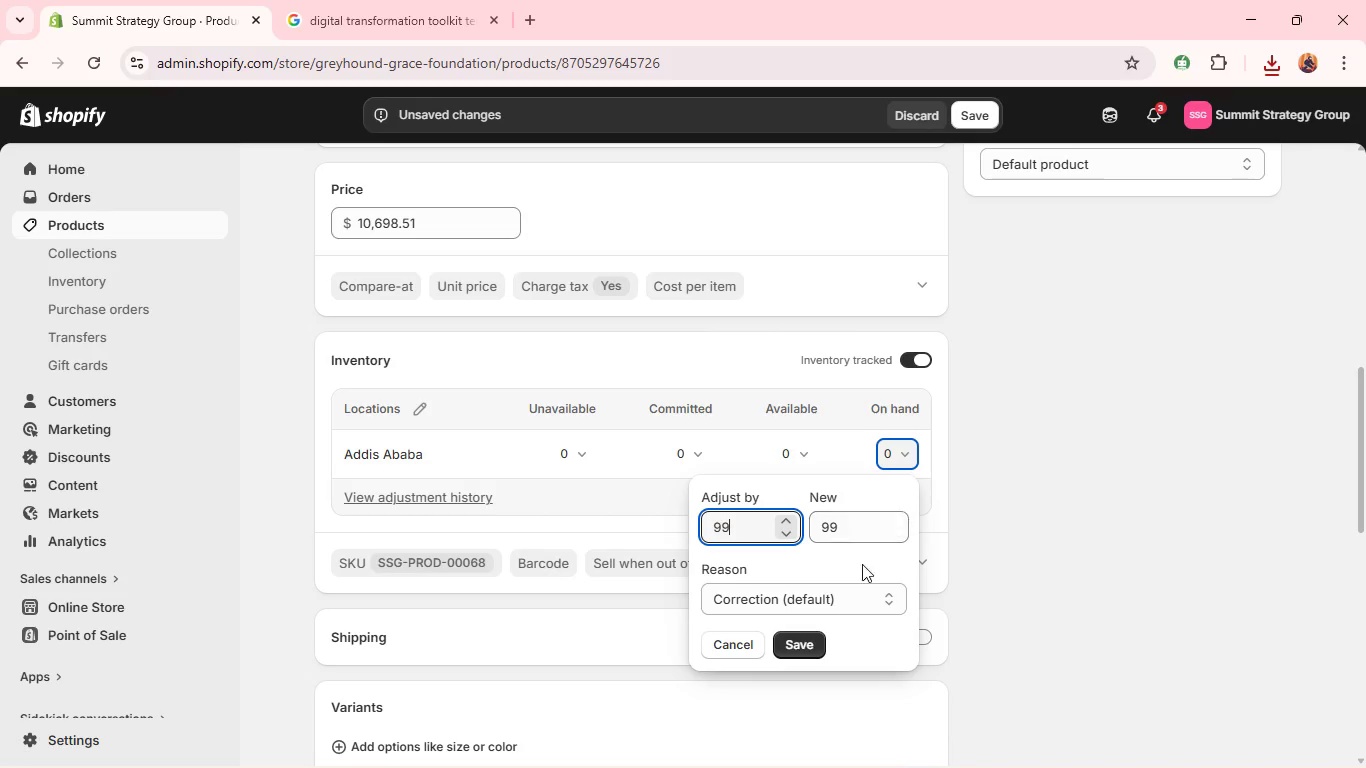 
key(9)
 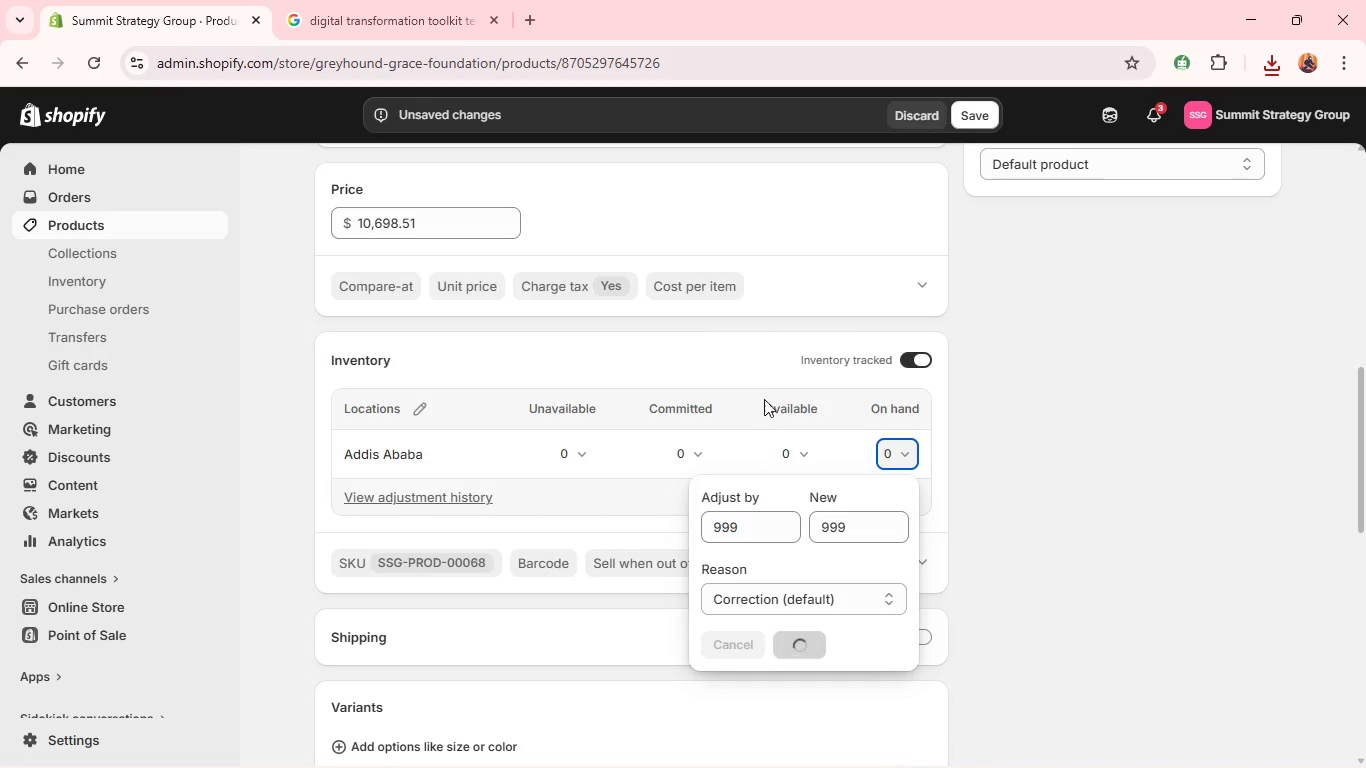 
scroll: coordinate [764, 396], scroll_direction: down, amount: 10.0
 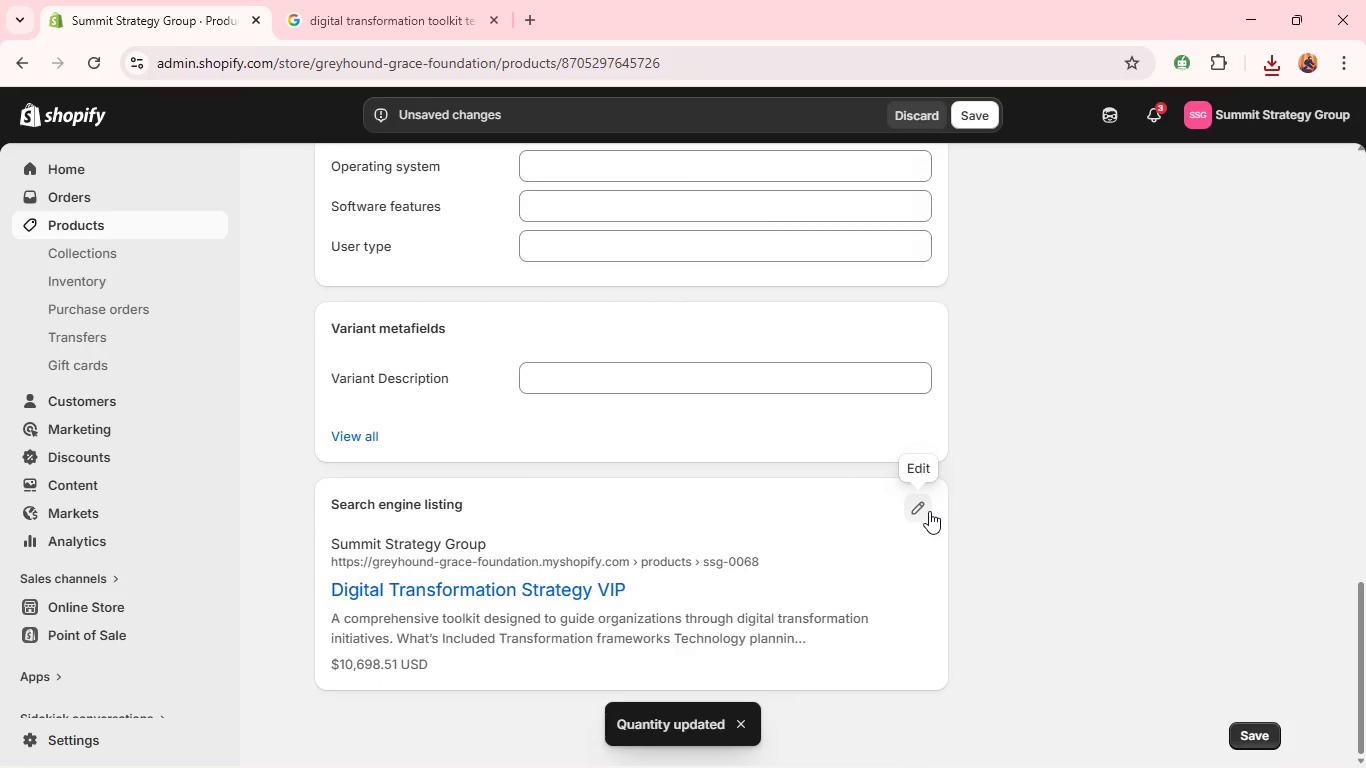 
left_click([928, 511])
 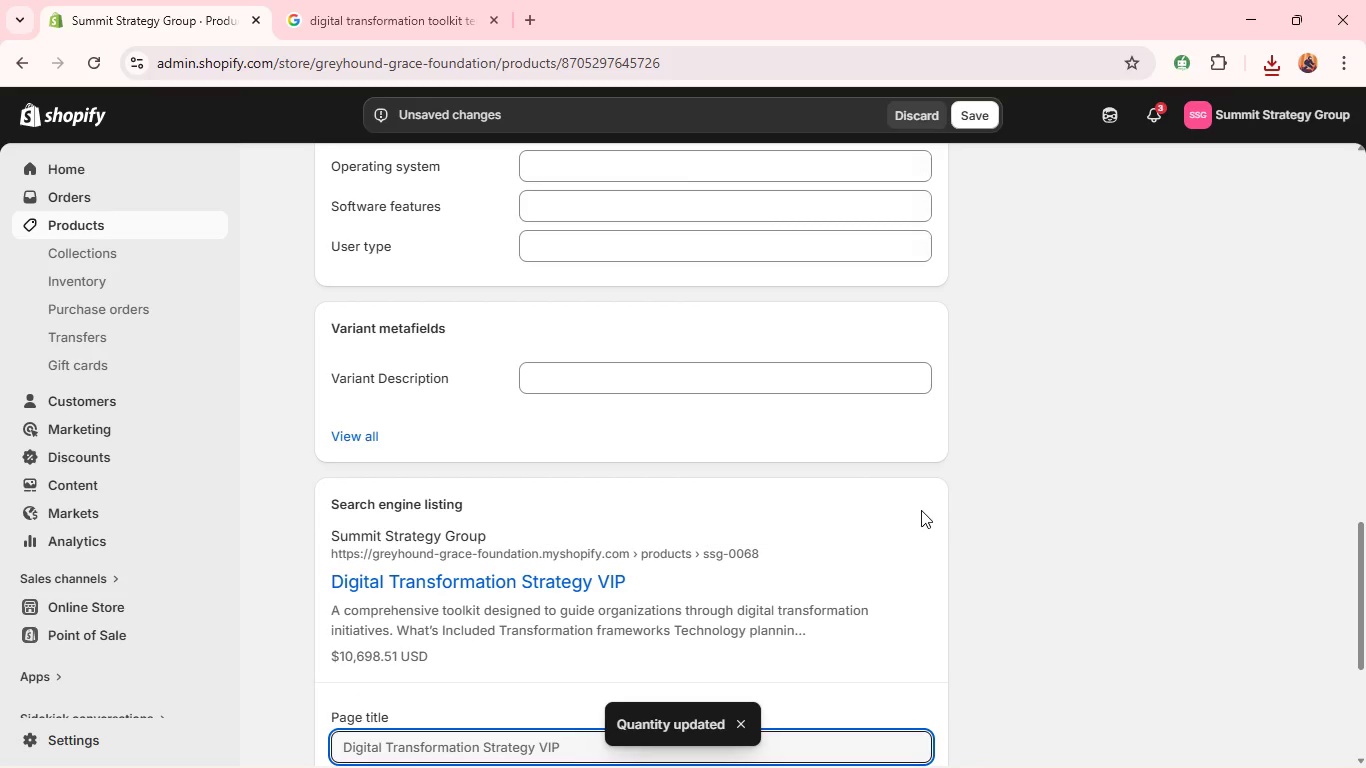 
scroll: coordinate [906, 511], scroll_direction: down, amount: 3.0
 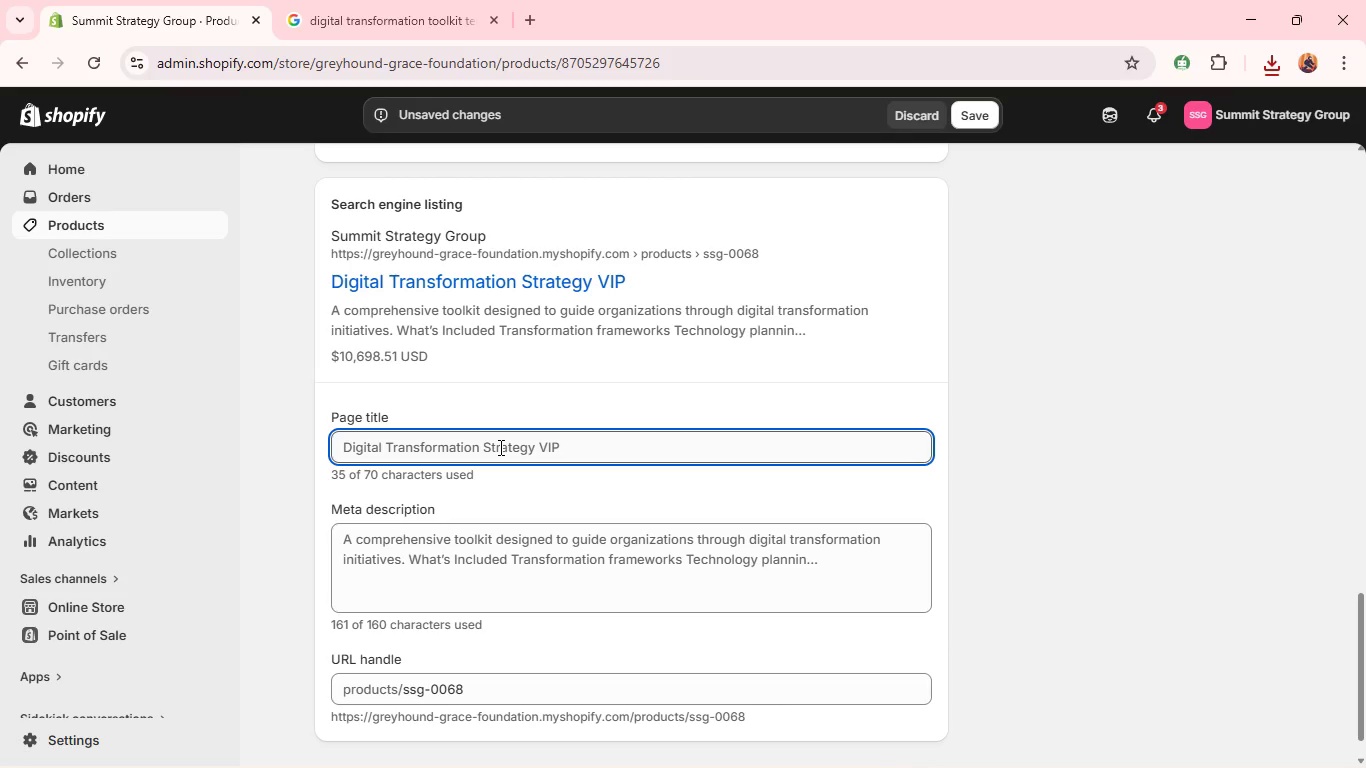 
wait(5.12)
 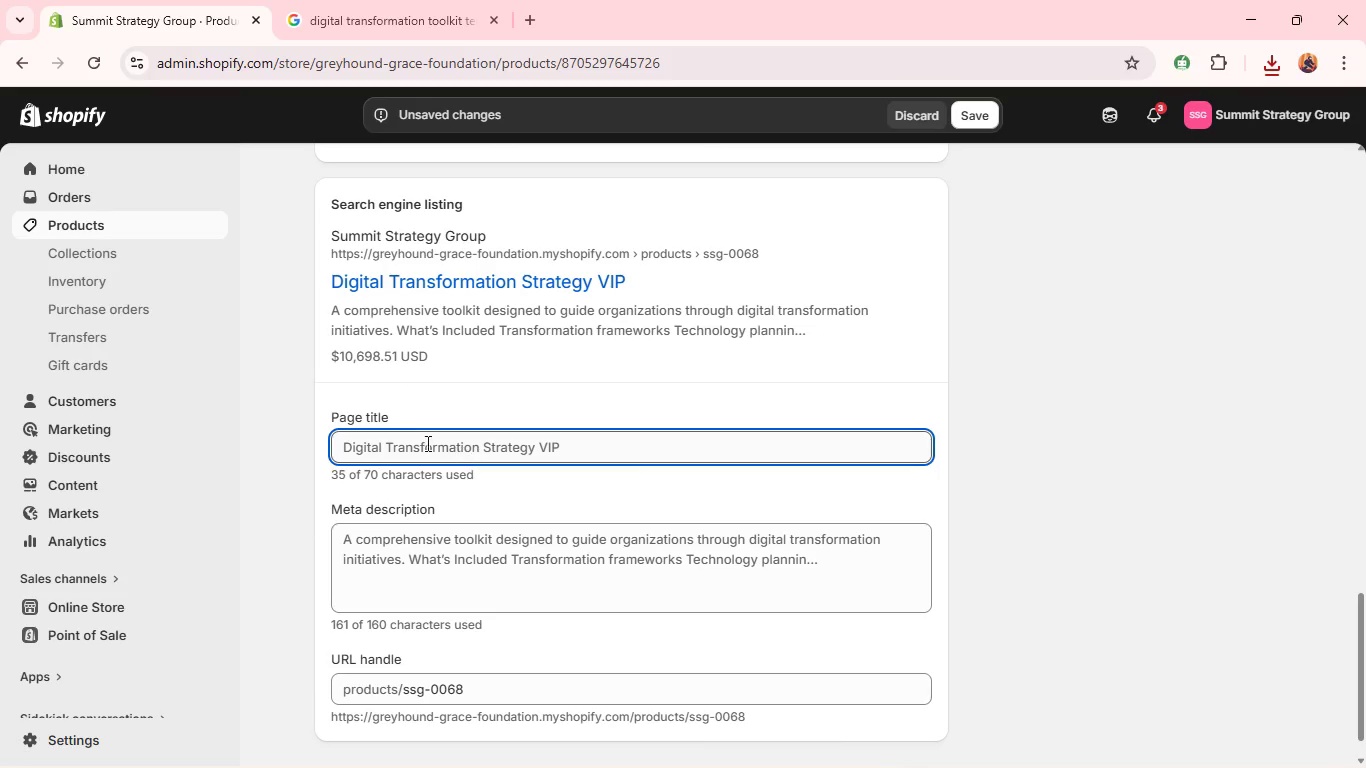 
left_click_drag(start_coordinate=[486, 443], to_coordinate=[713, 463])
 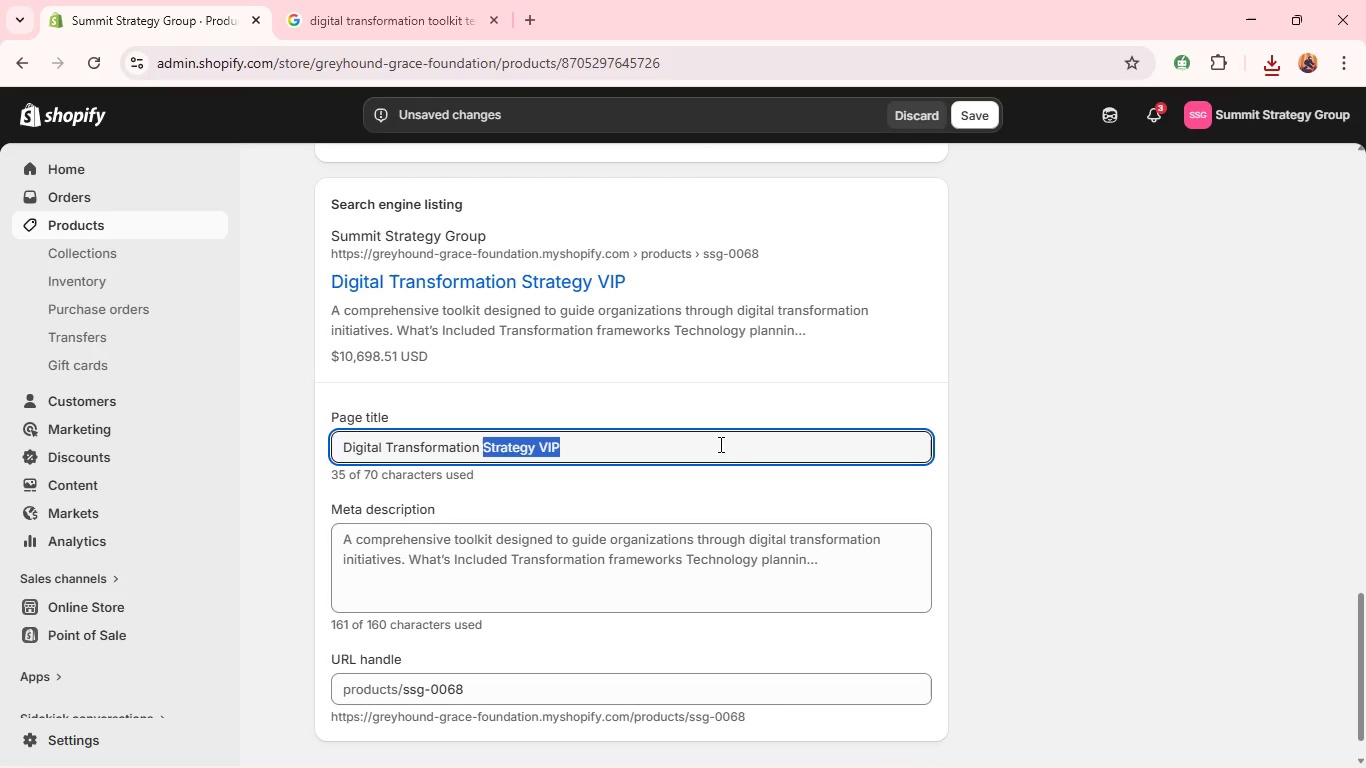 
type(Toolkit for Enterprises)
 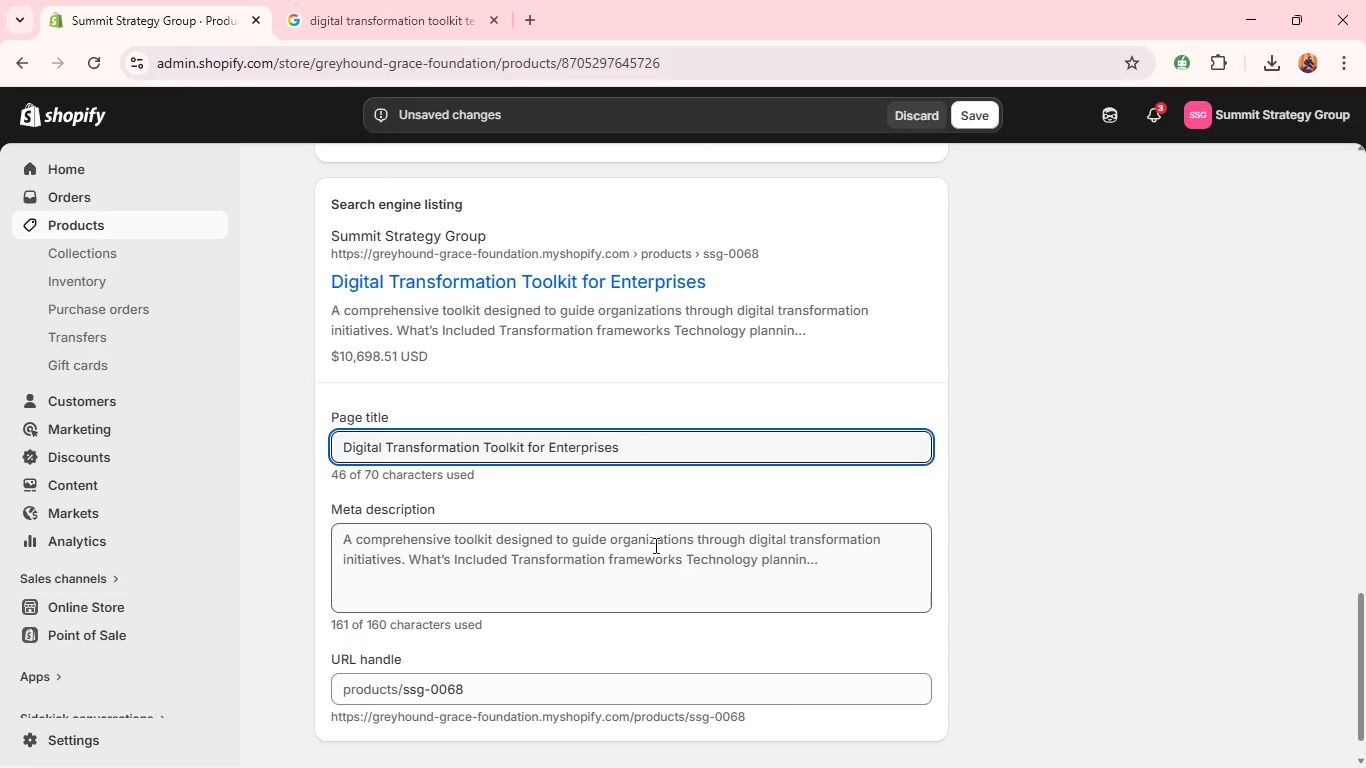 
left_click([654, 545])
 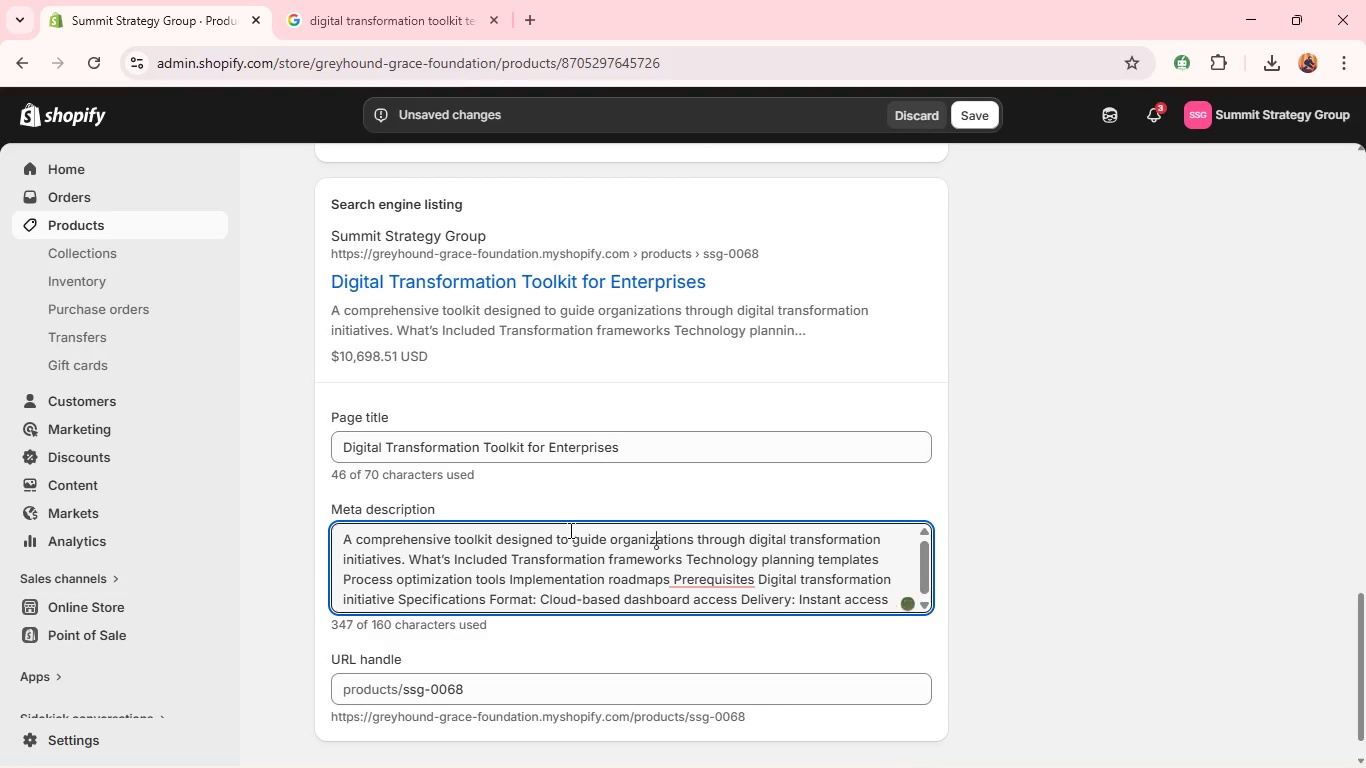 
key(Control+A)
 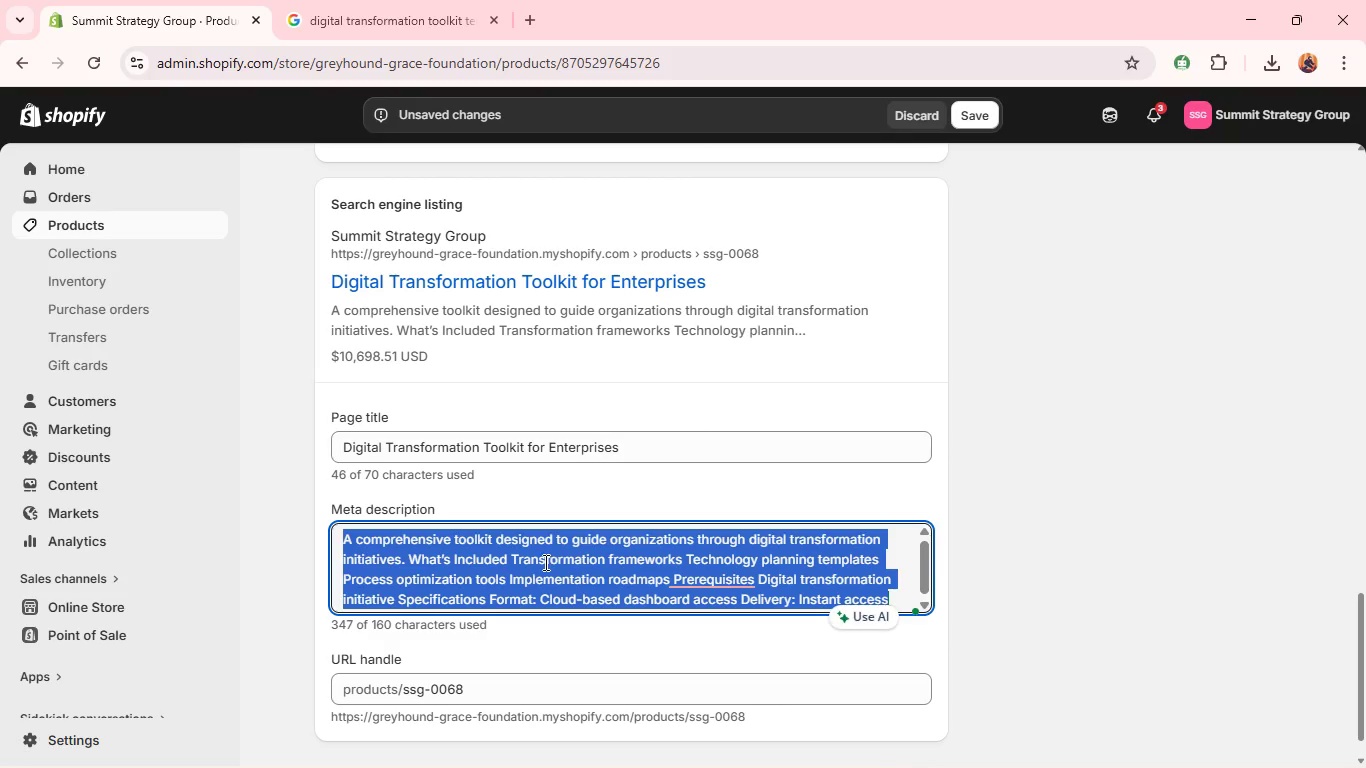 
type(Plan and execute f)
key(Backspace)
type(gu)
key(Backspace)
type(iko)
key(Backspace)
key(Backspace)
type(g)
key(Backspace)
key(Backspace)
key(Backspace)
type(digital transformation with structures tools and framework)
key(Backspace)
type(ks. )
 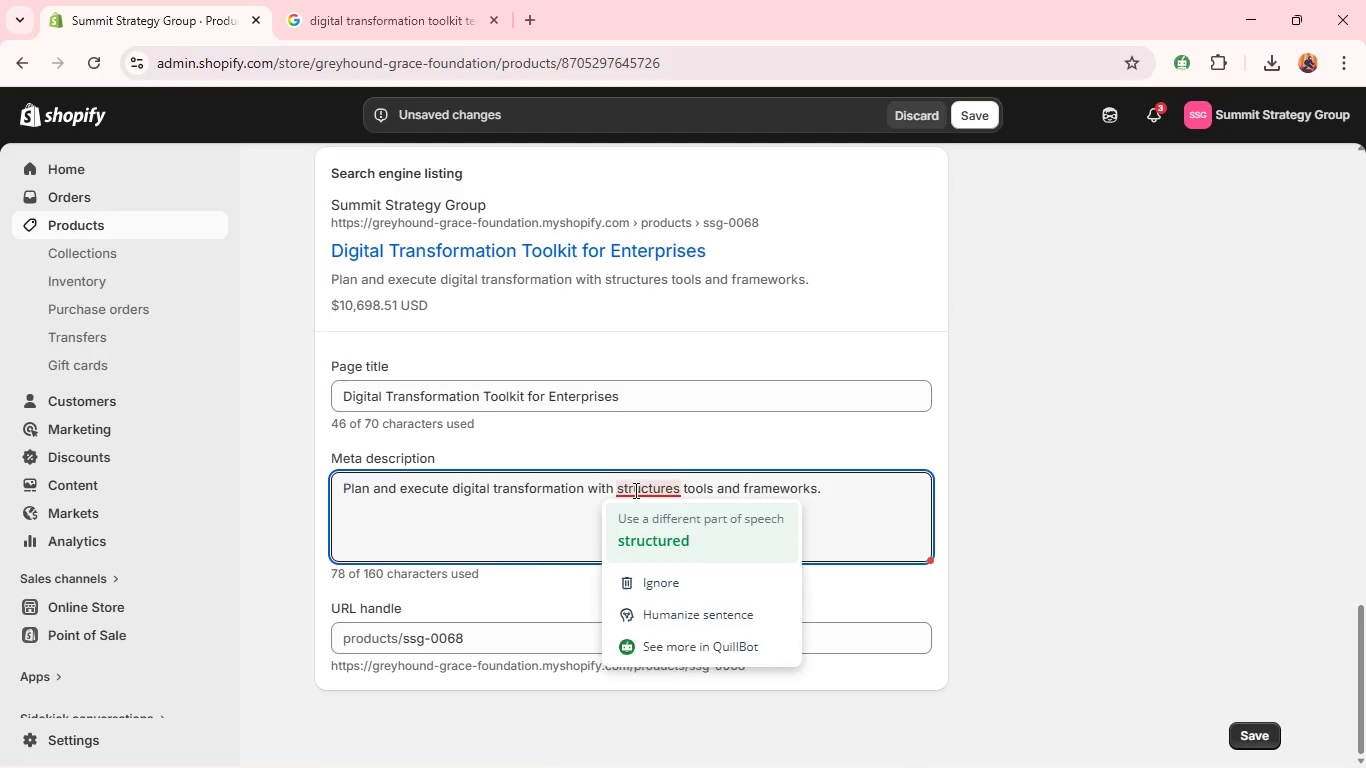 
left_click([639, 540])
 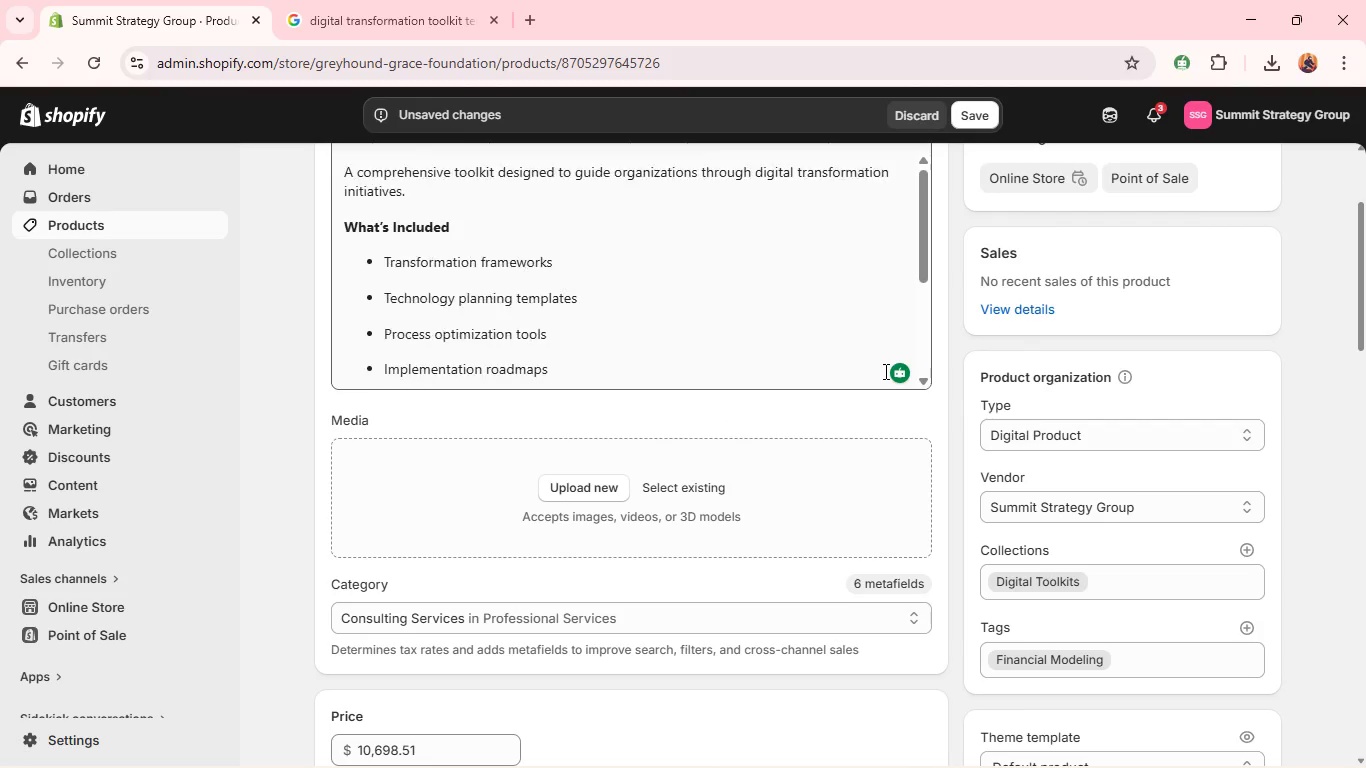 
wait(6.59)
 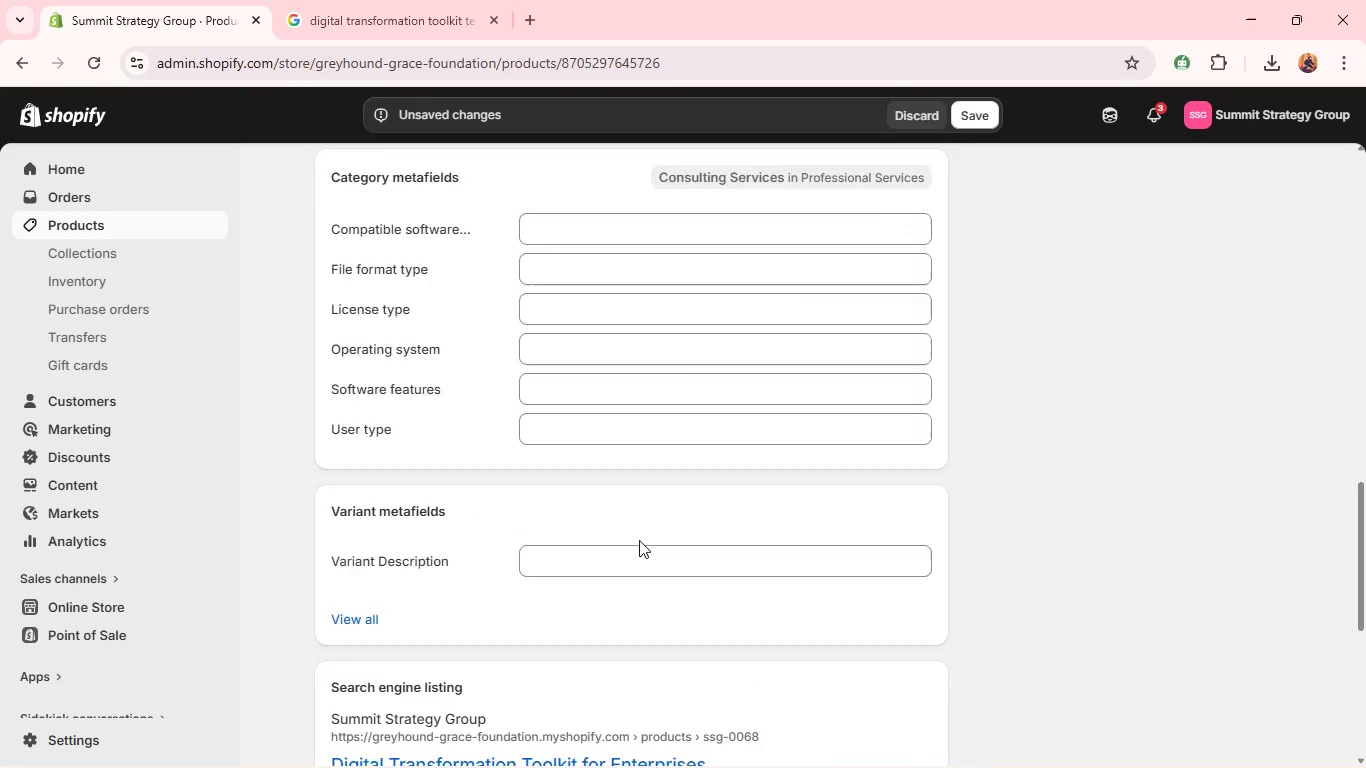 
left_click([971, 127])
 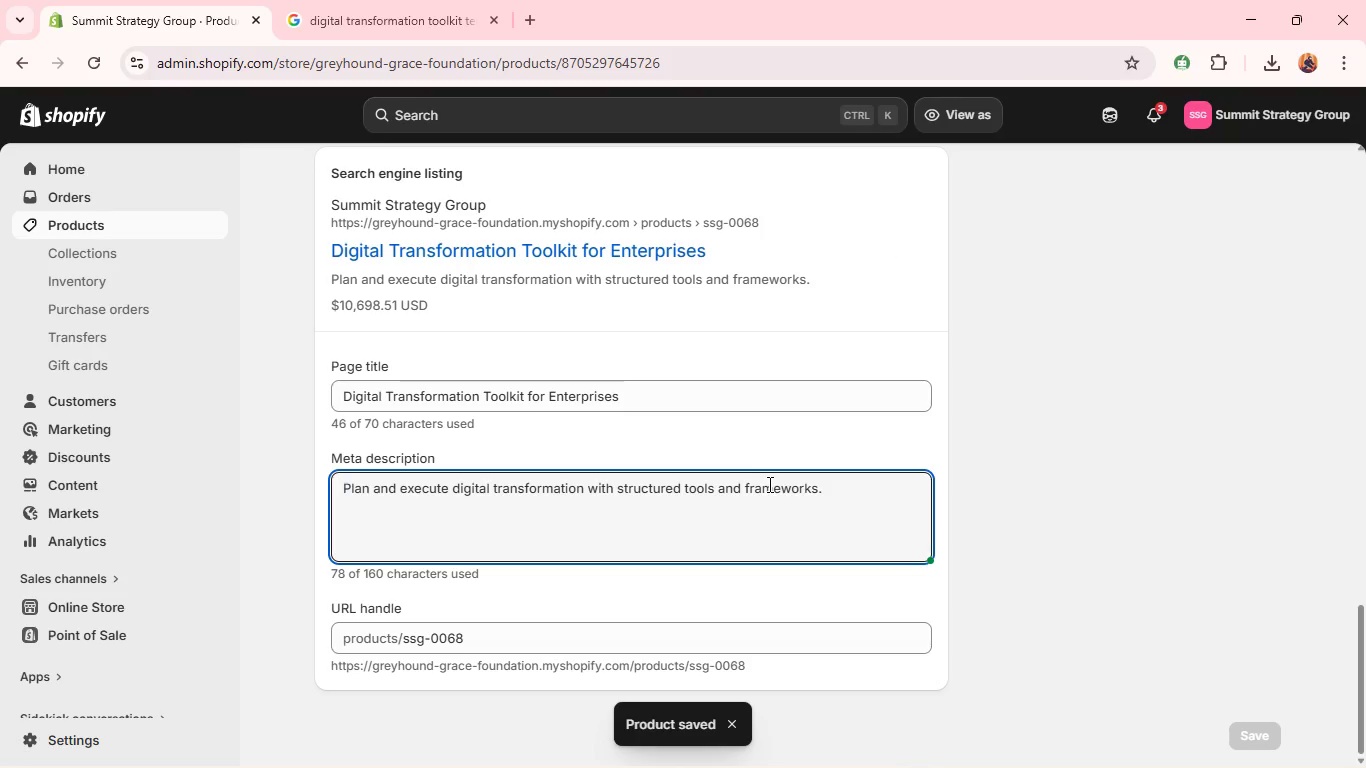 
wait(9.72)
 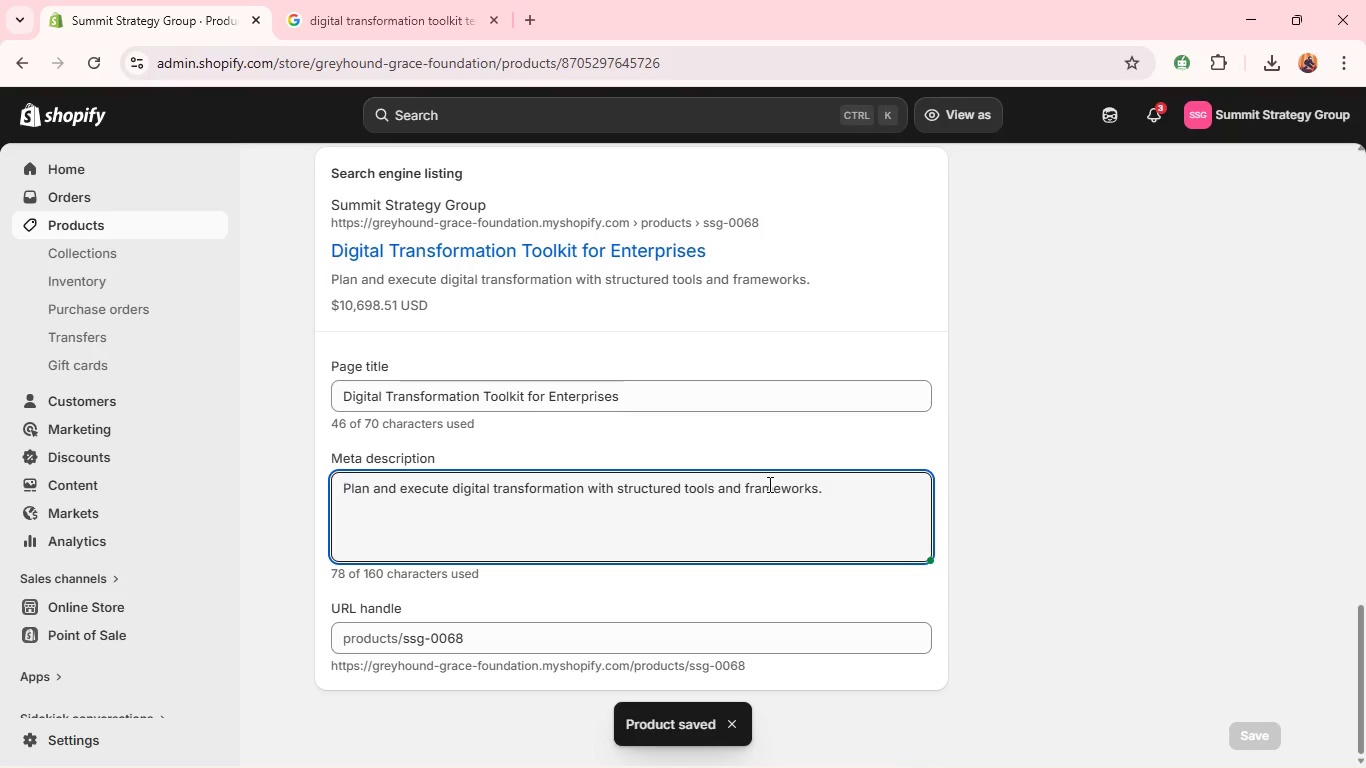 
left_click([587, 364])
 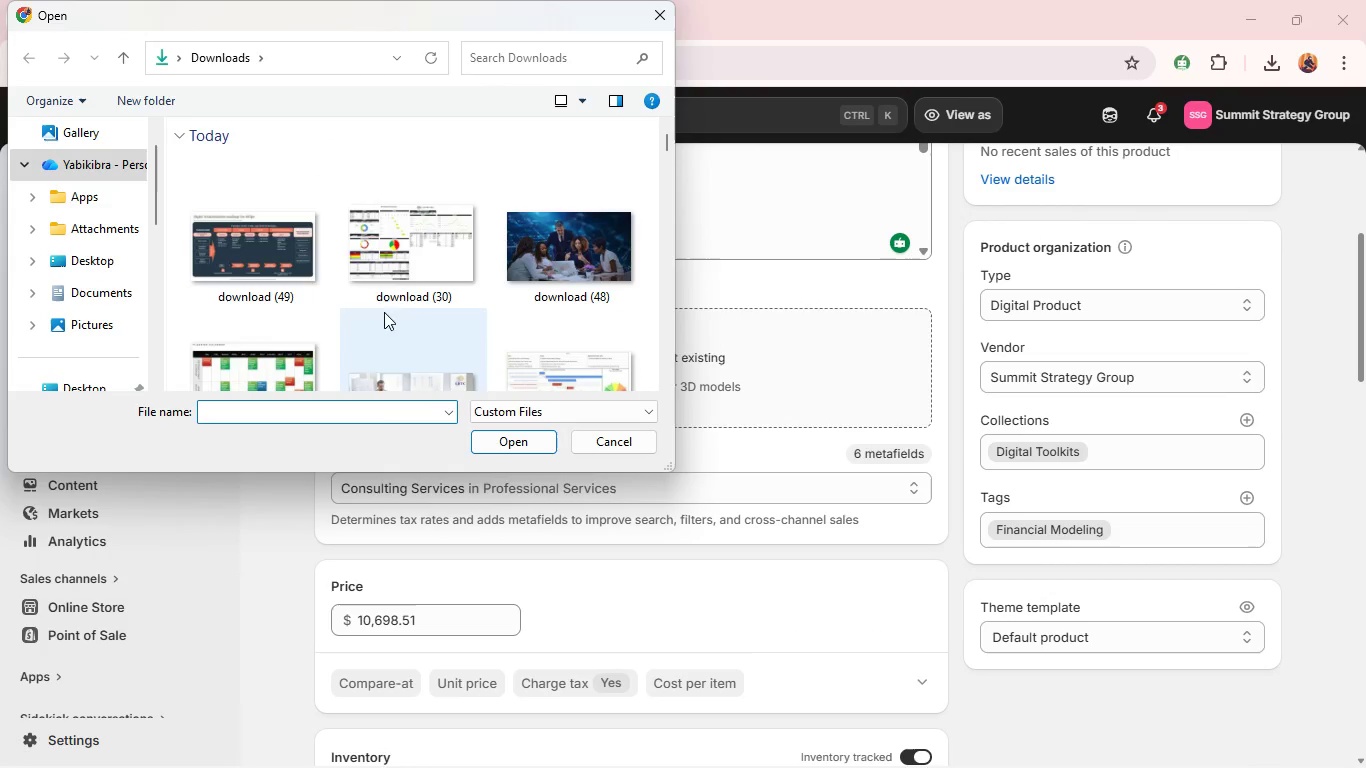 
left_click([270, 269])
 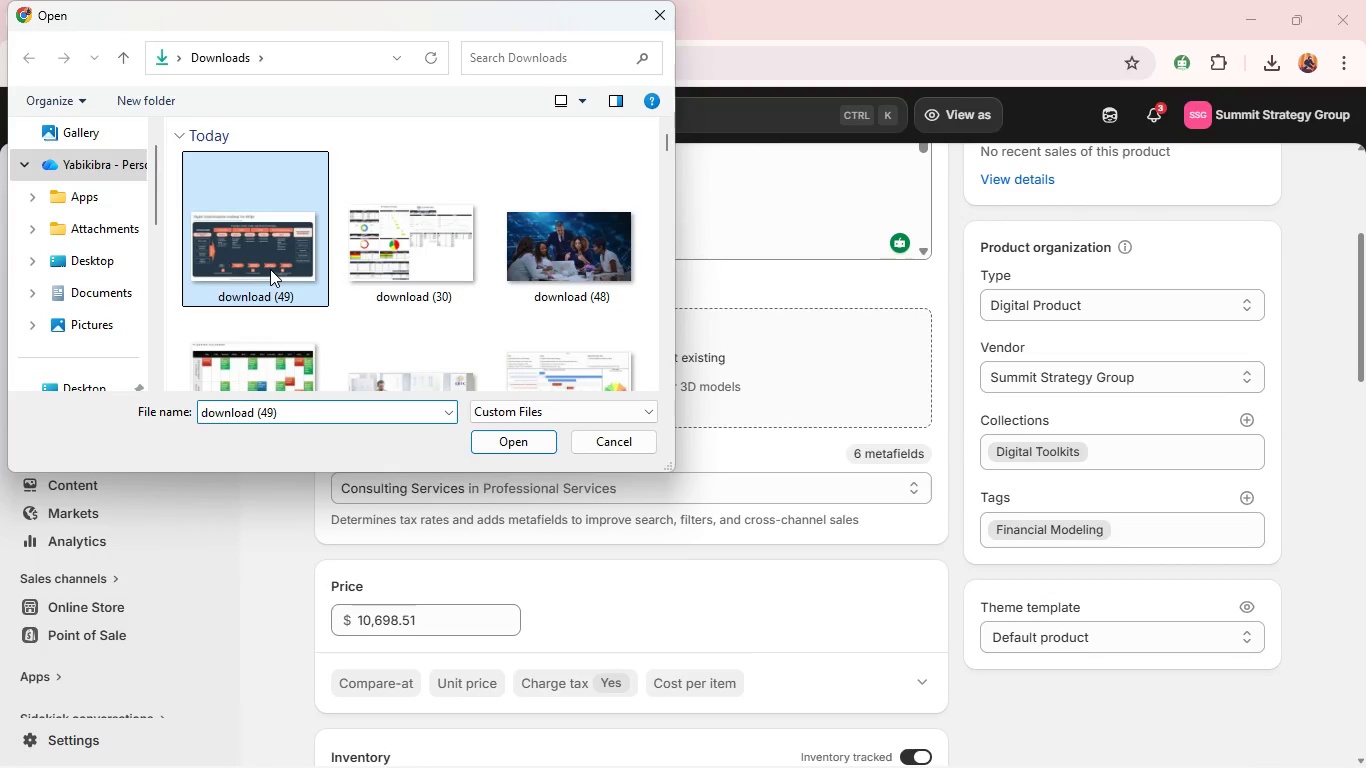 
key(Enter)
 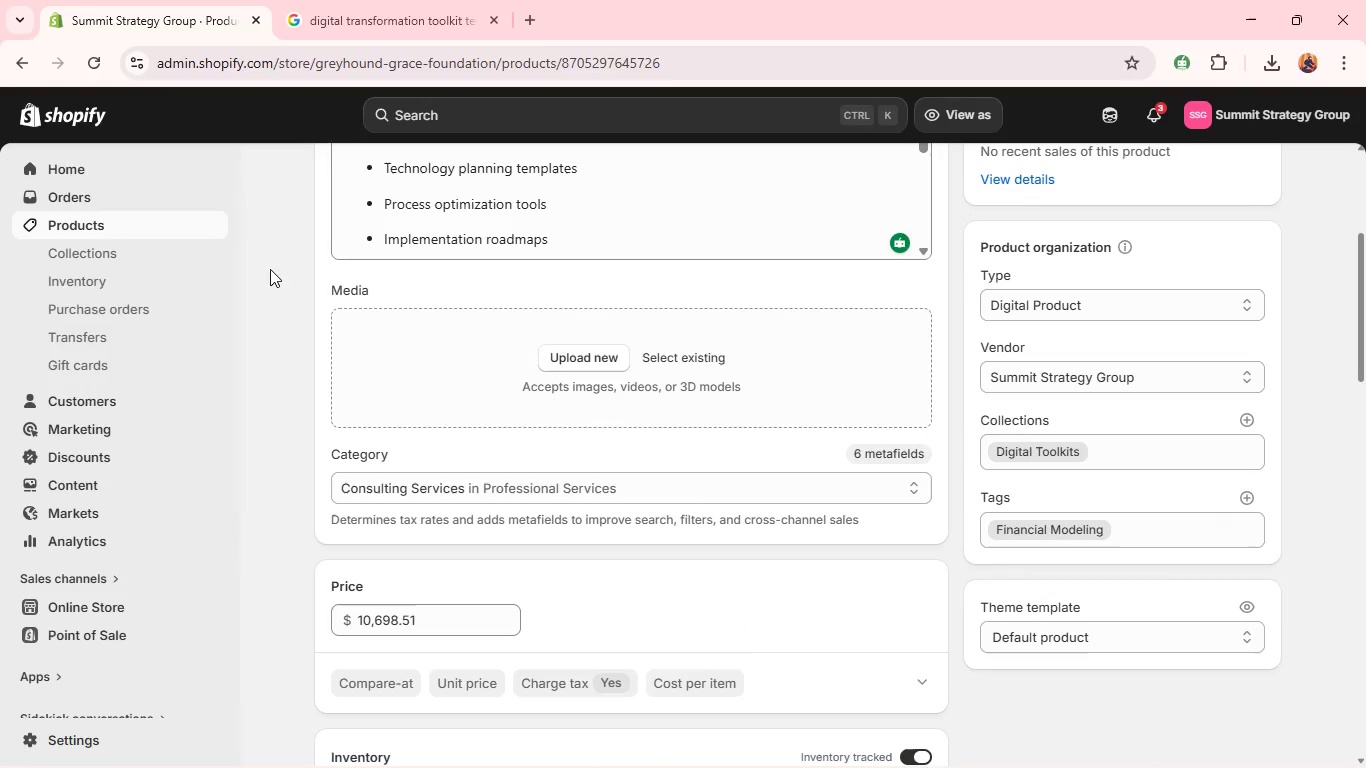 
left_click([354, 0])
 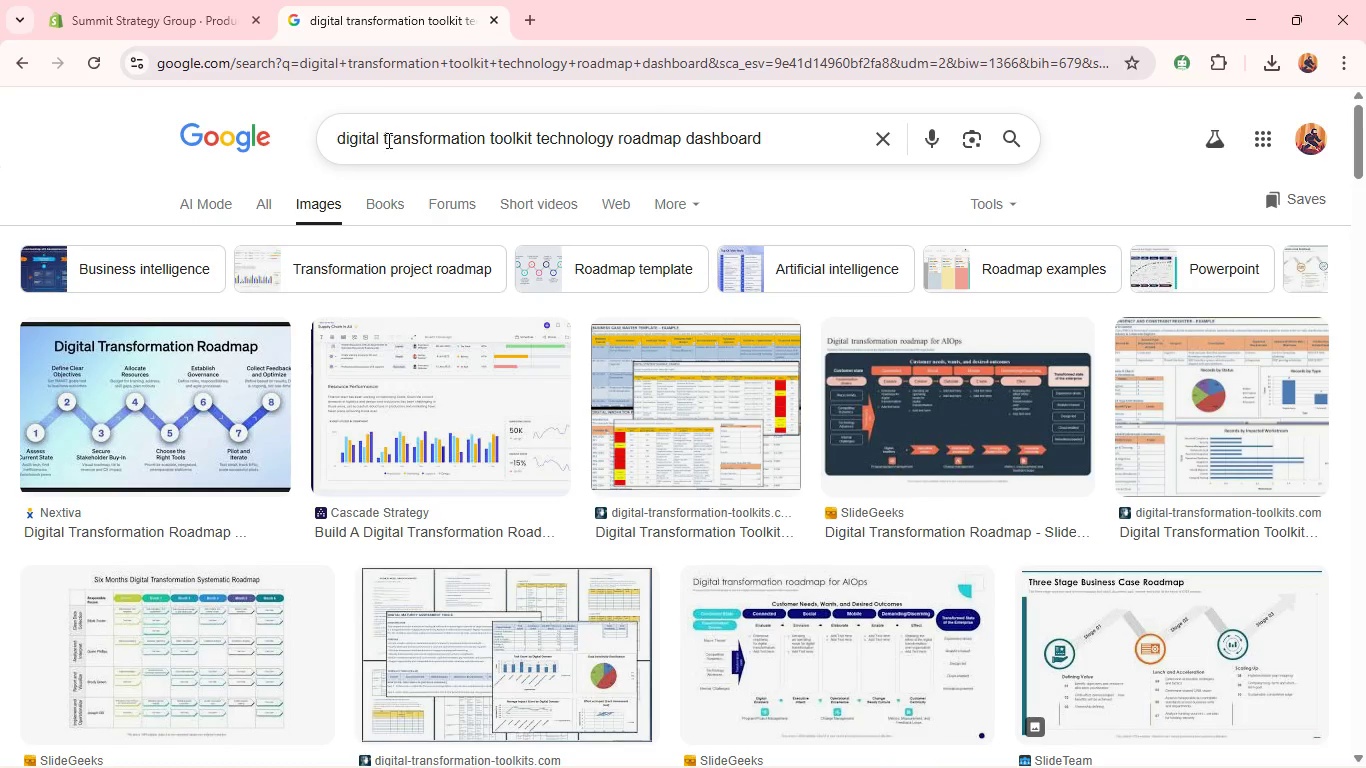 
left_click([387, 142])
 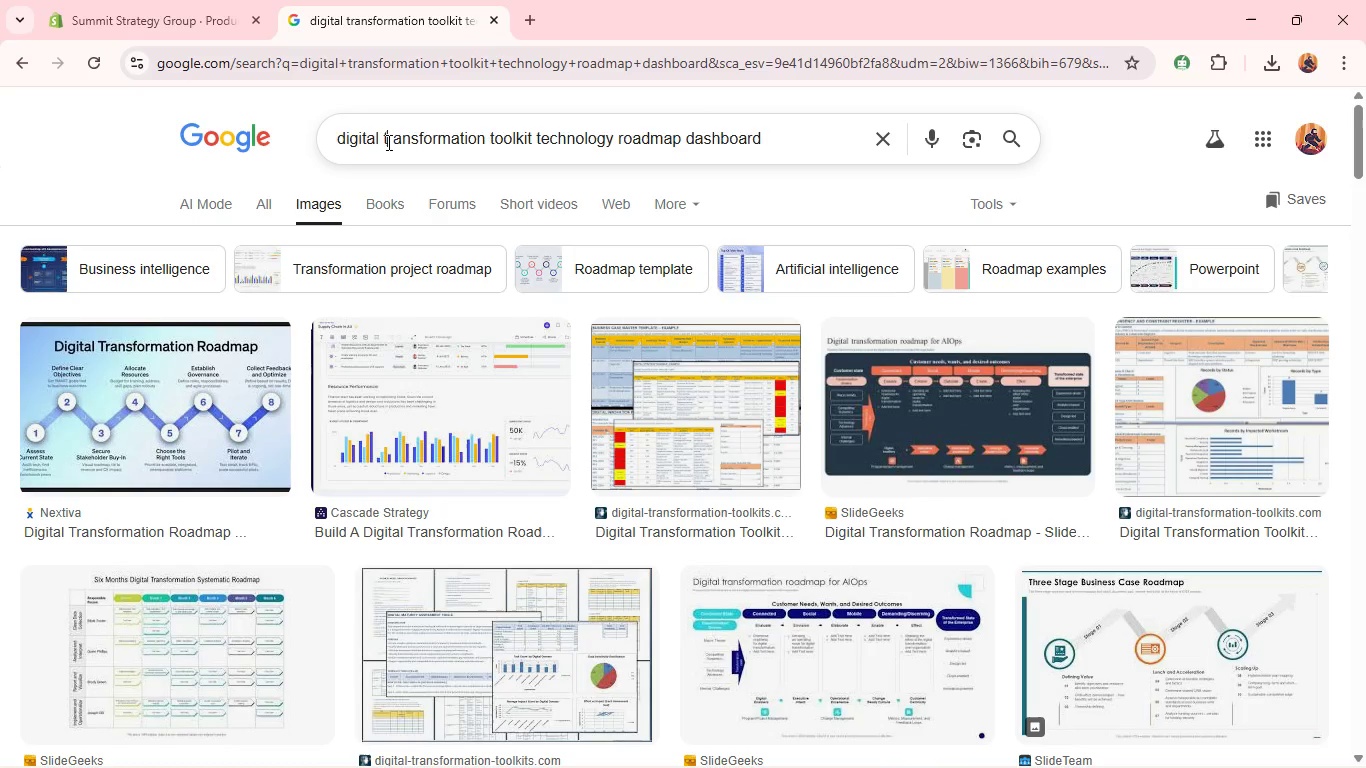 
key(Control+A)
 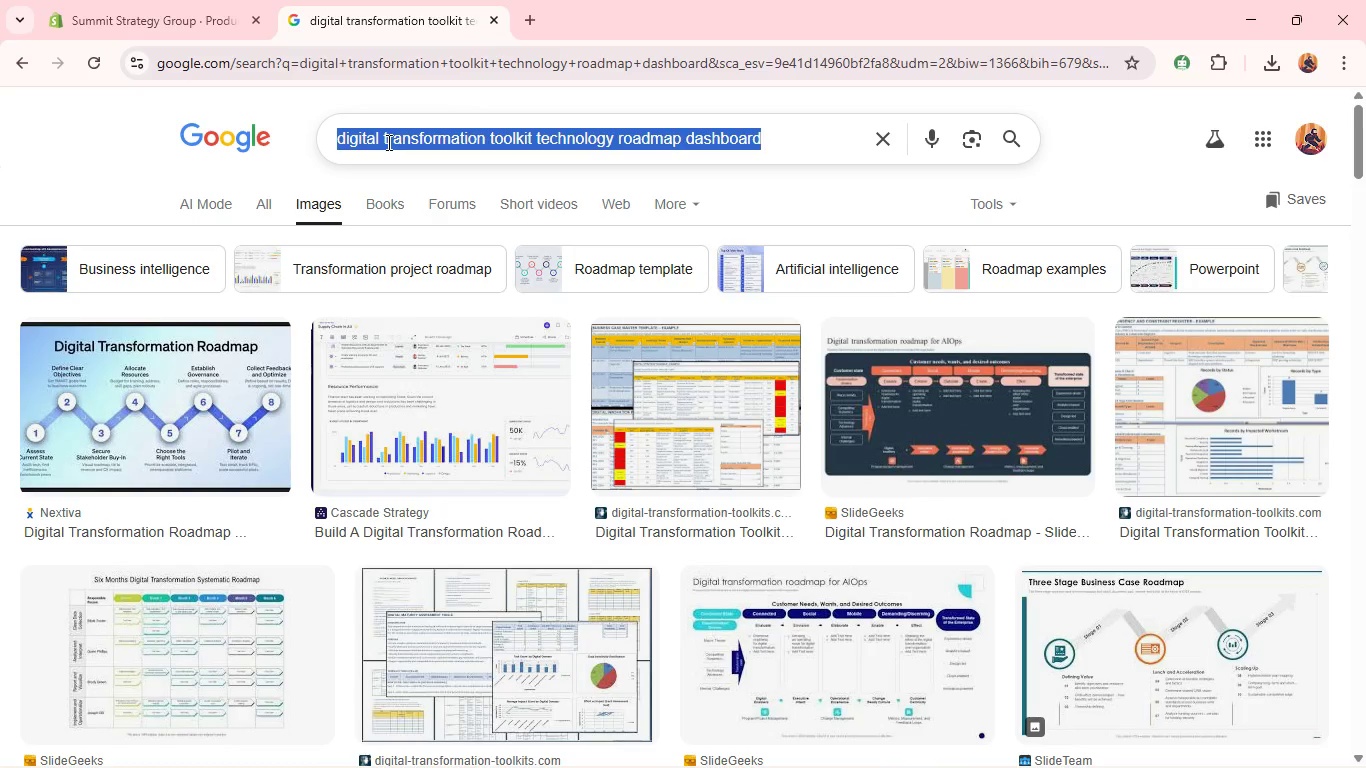 
key(Control+C)
 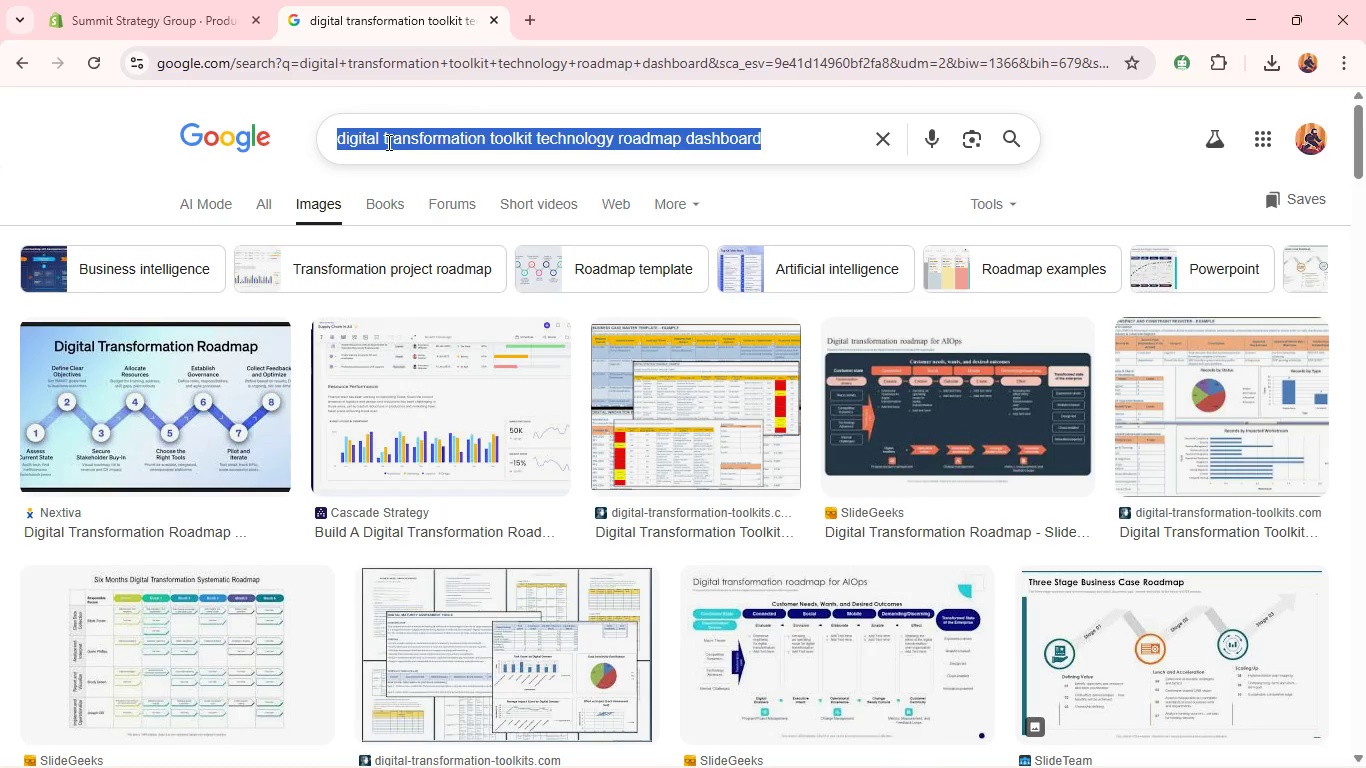 
key(Control+C)
 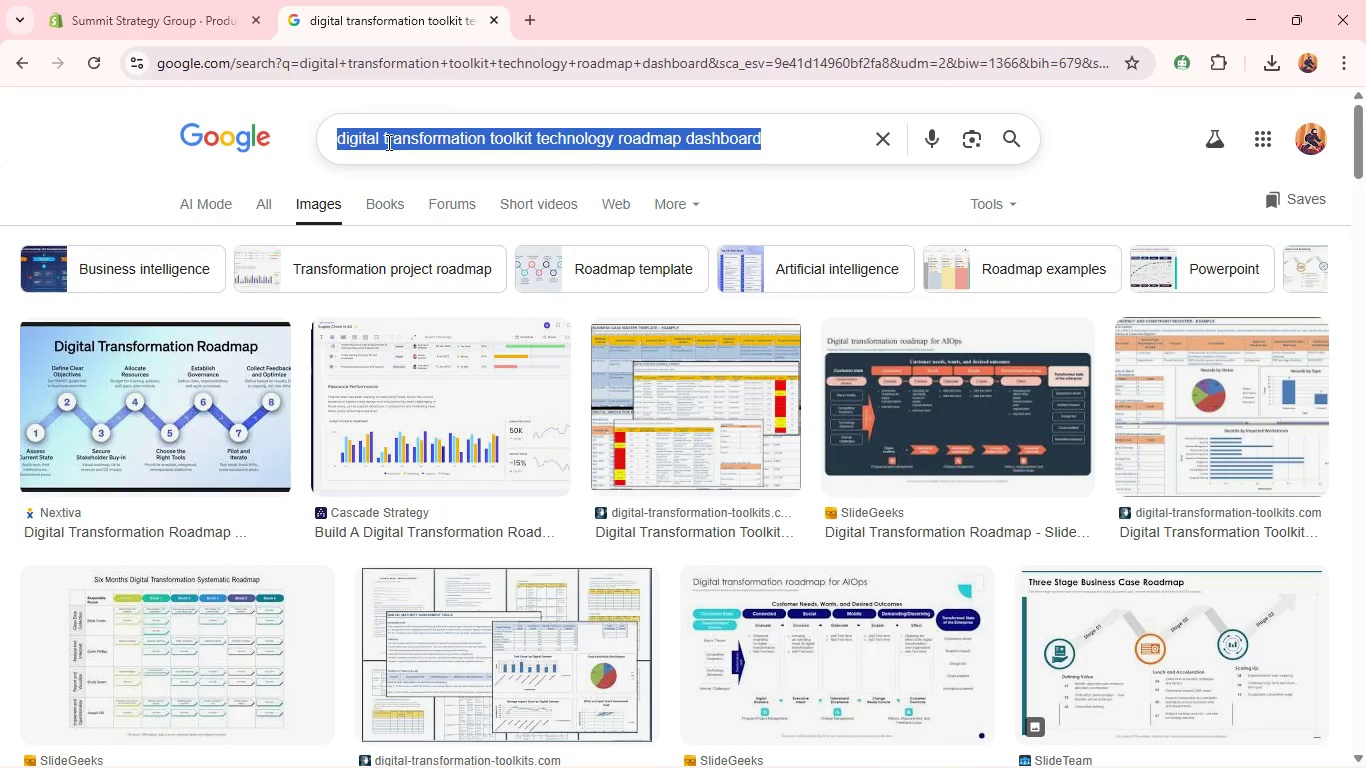 
key(Control+C)
 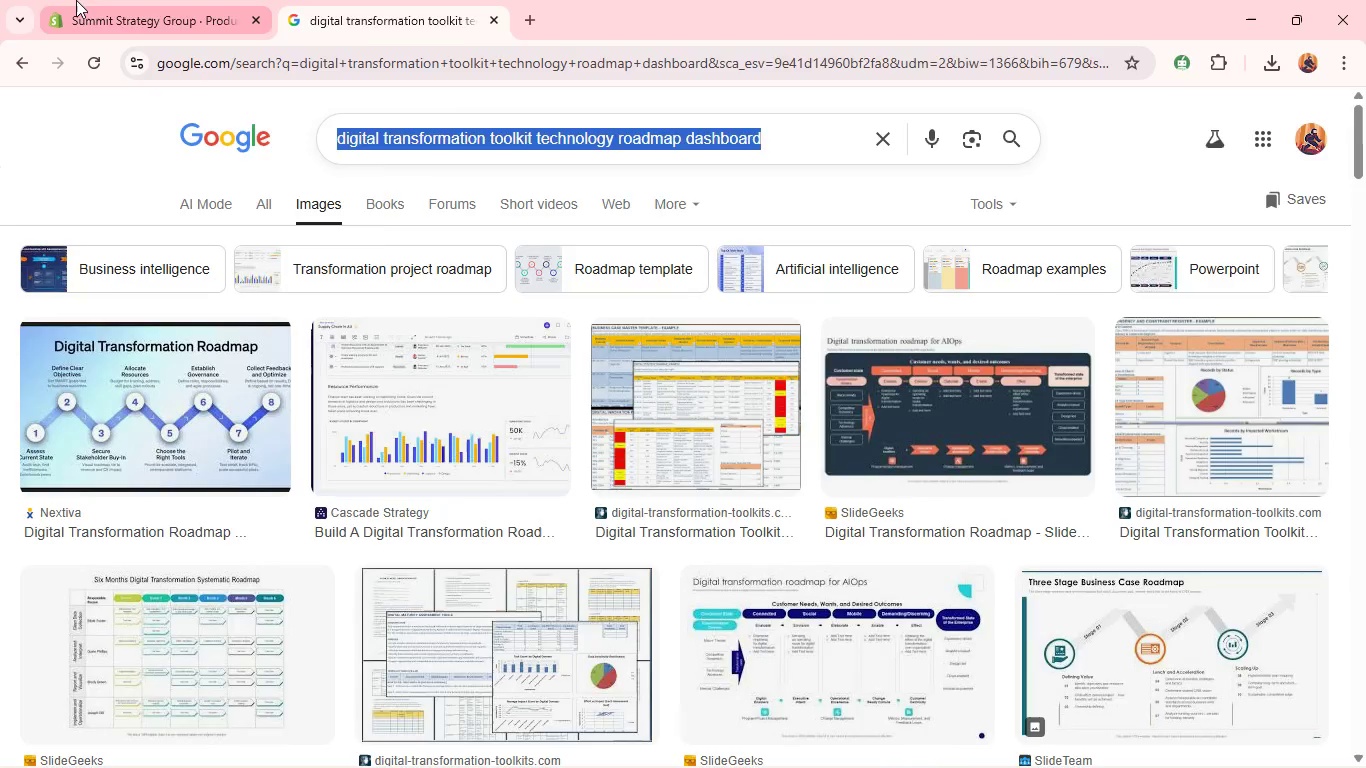 
left_click([76, 0])
 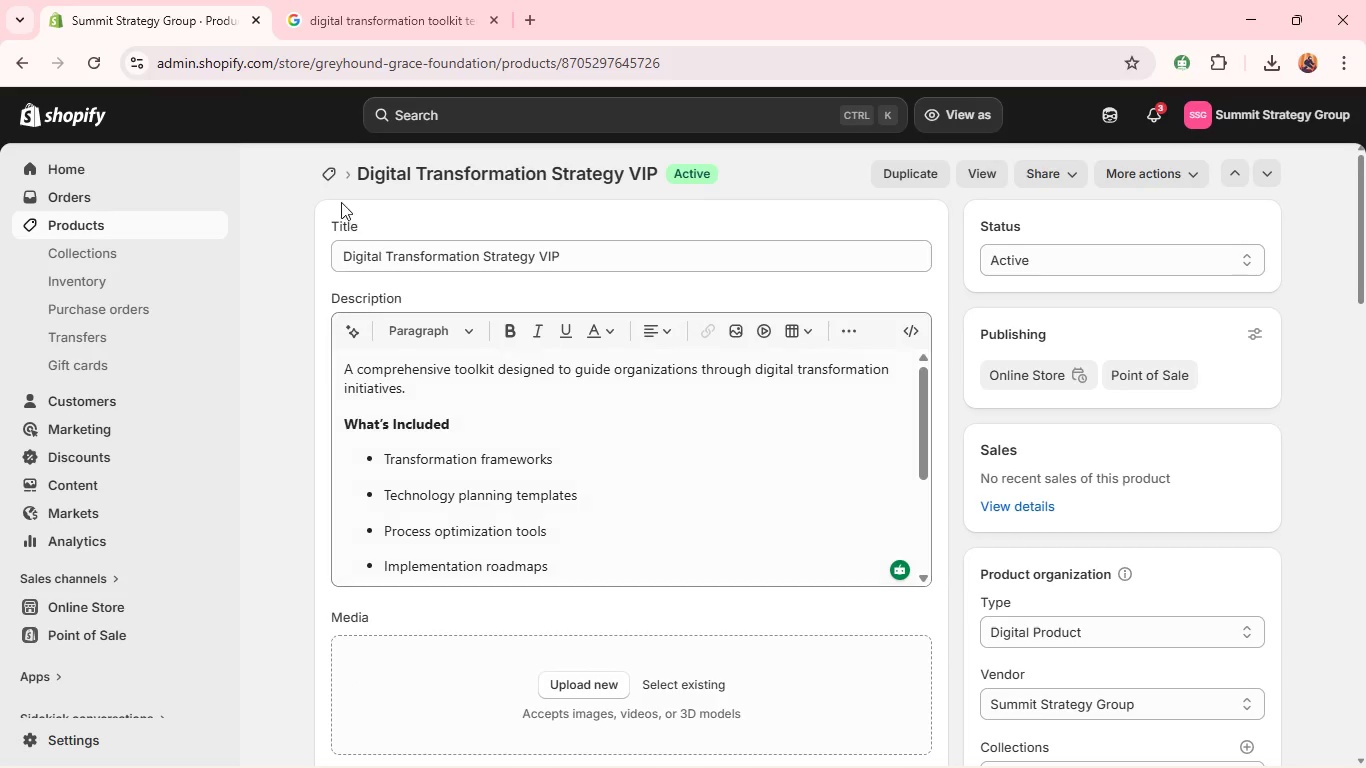 
left_click([326, 185])
 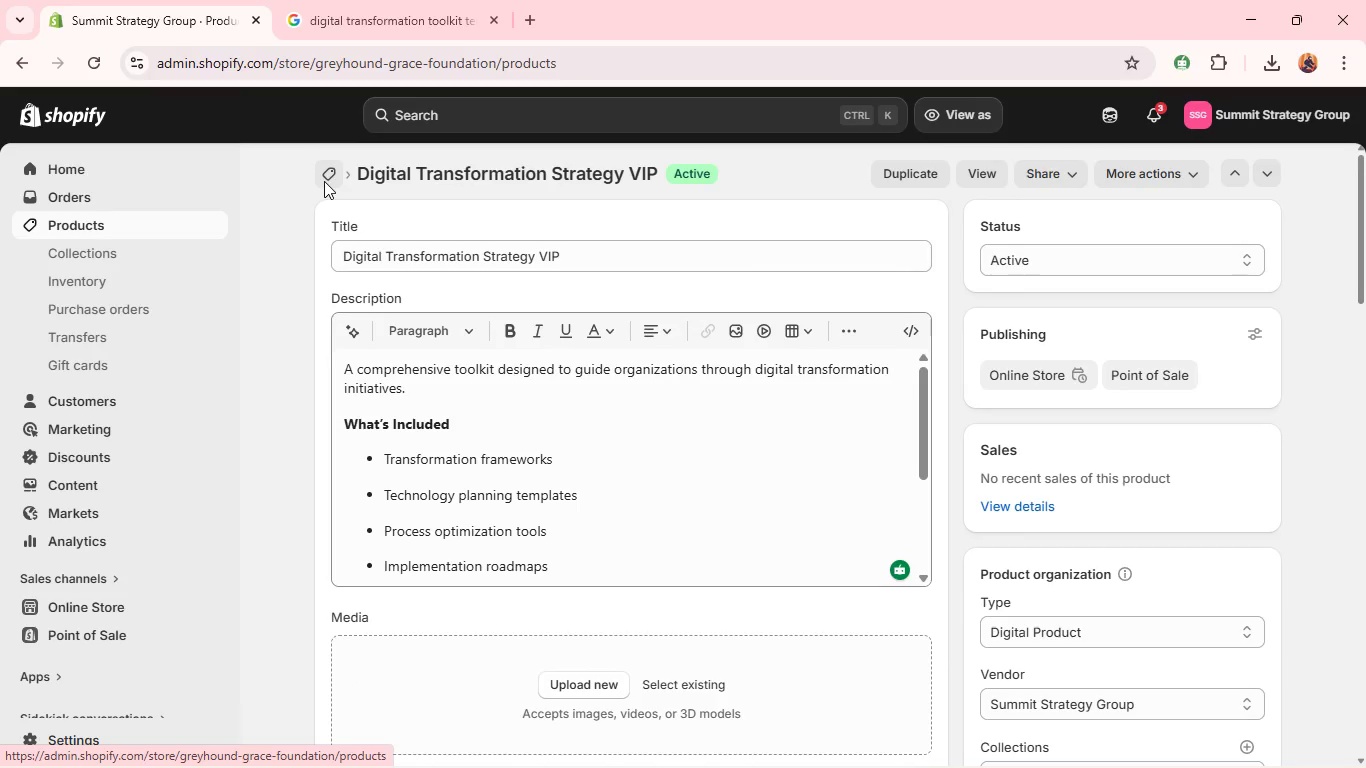 
mouse_move([430, 326])
 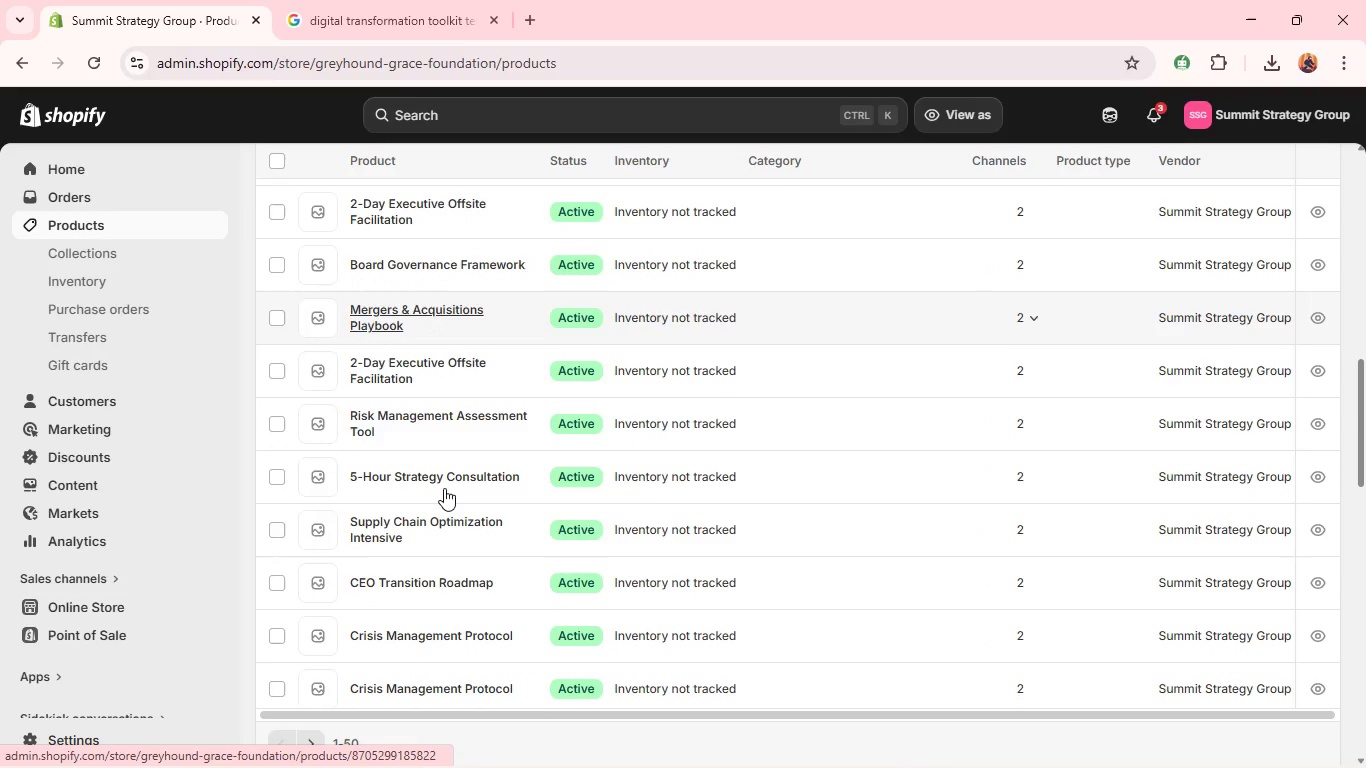 
wait(11.94)
 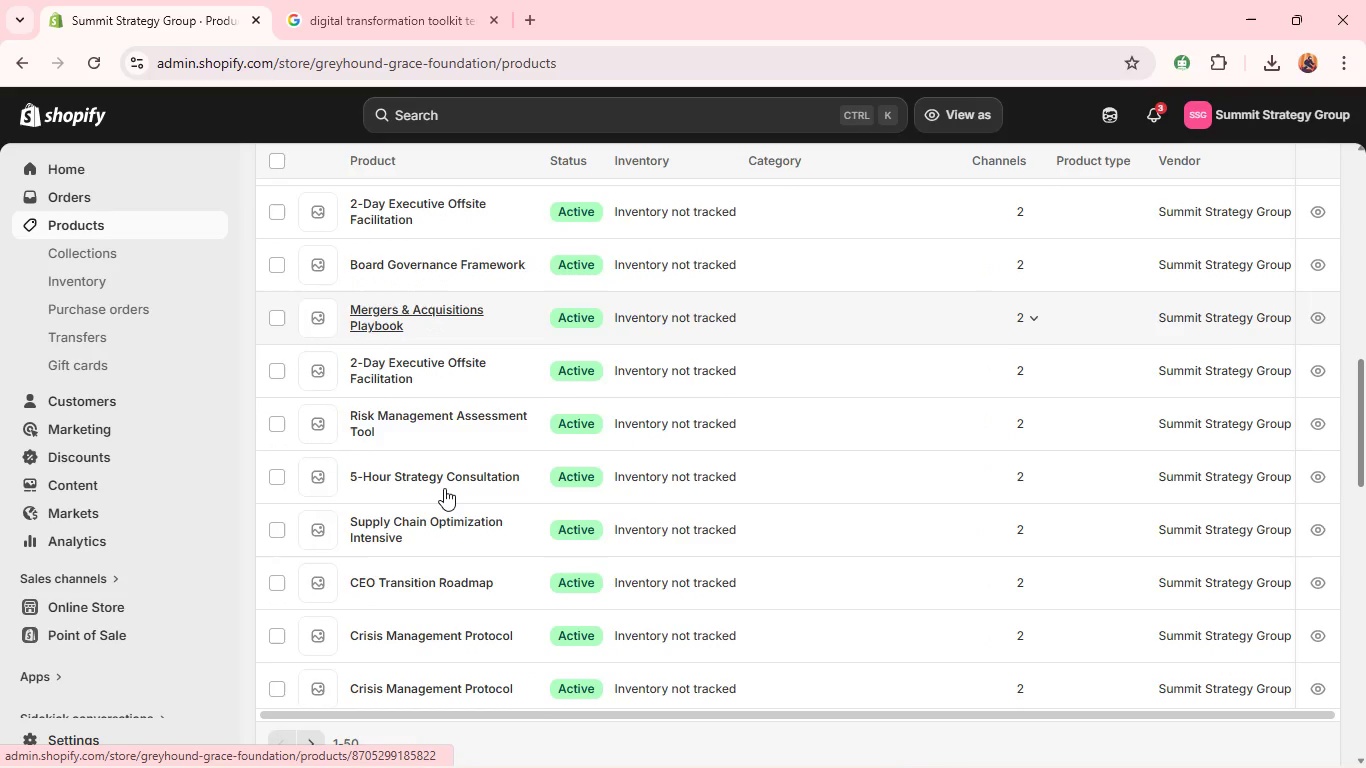 
left_click([419, 631])
 